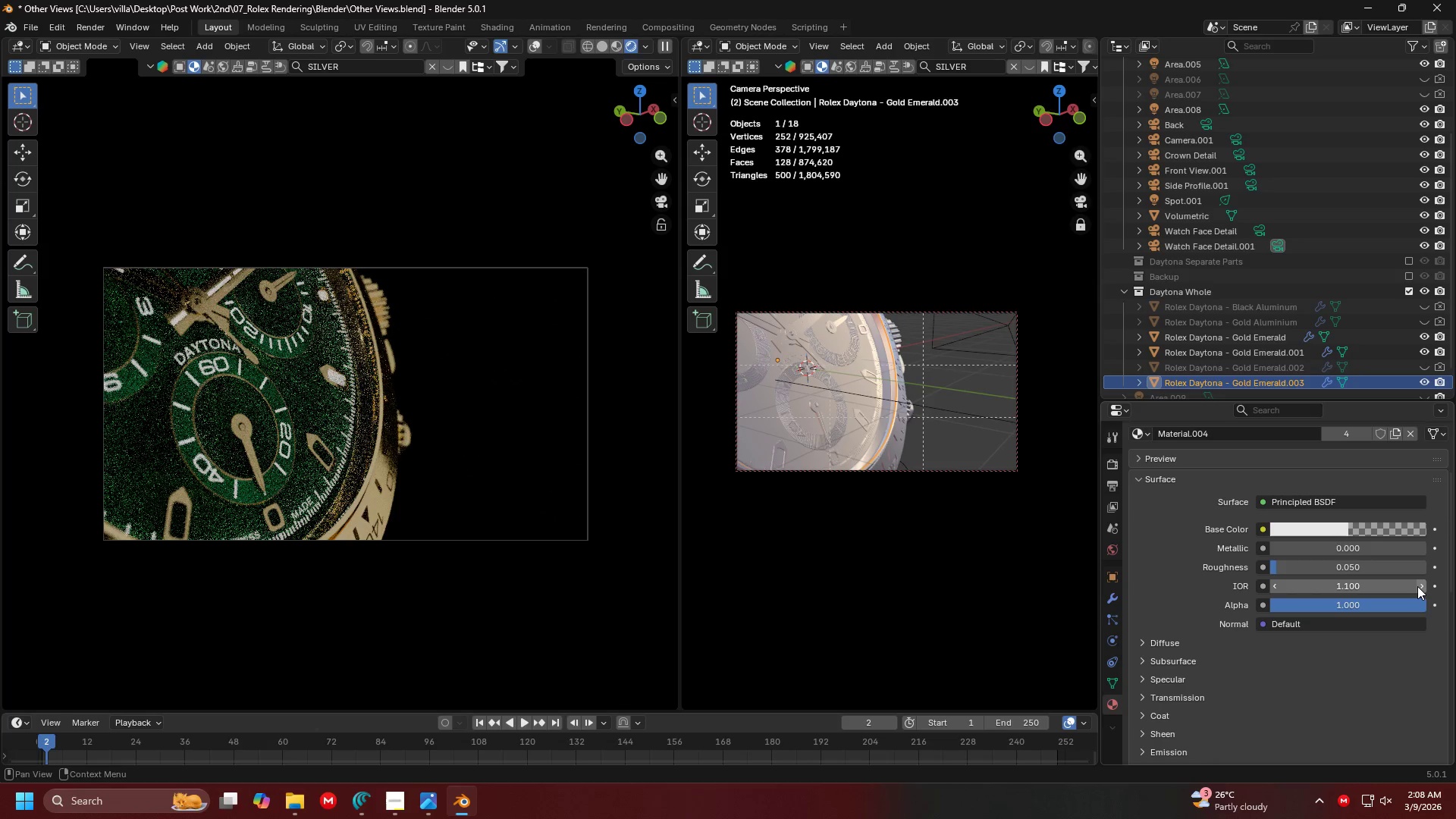 
left_click([1417, 586])
 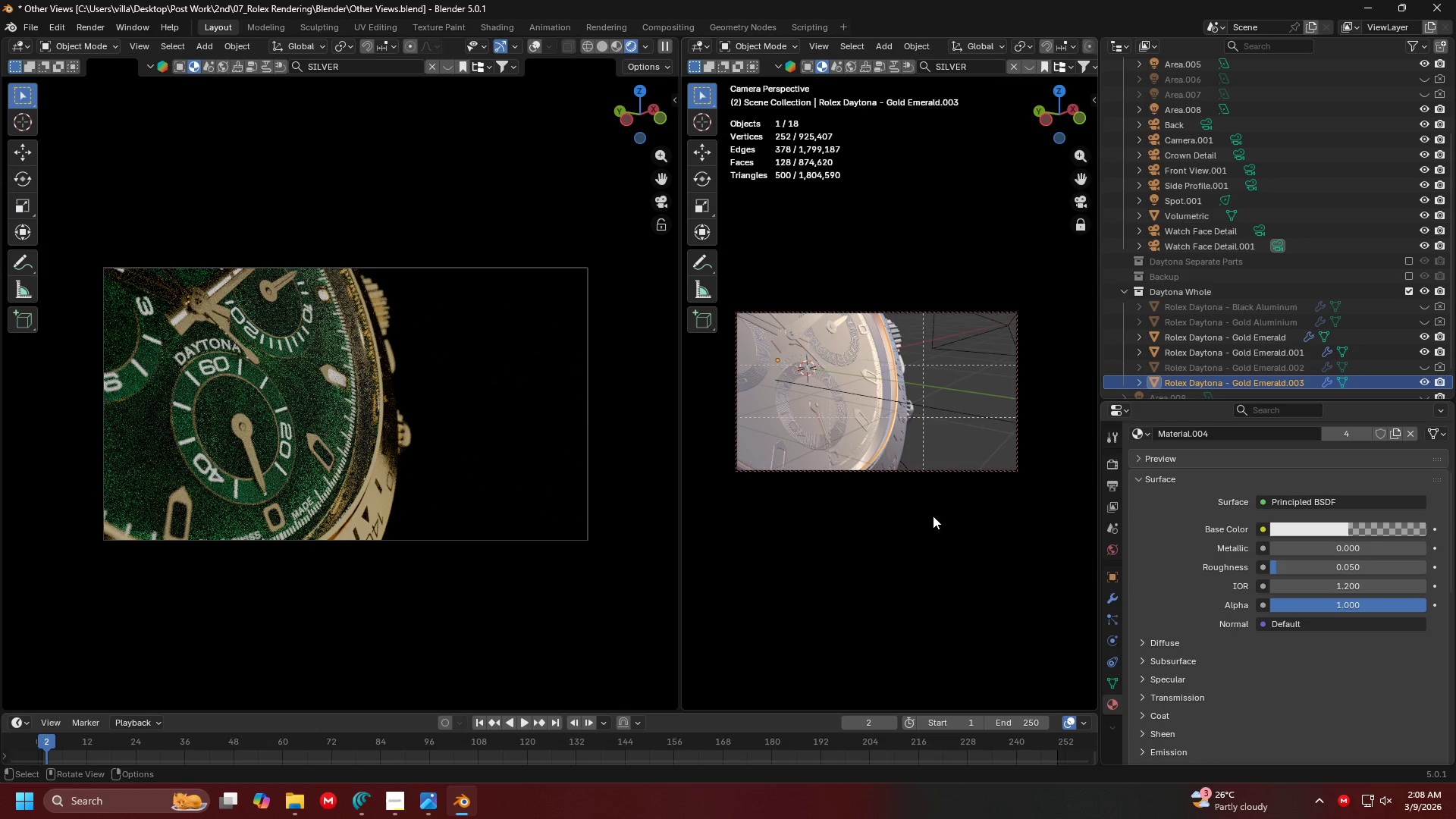 
hold_key(key=ShiftLeft, duration=0.53)
 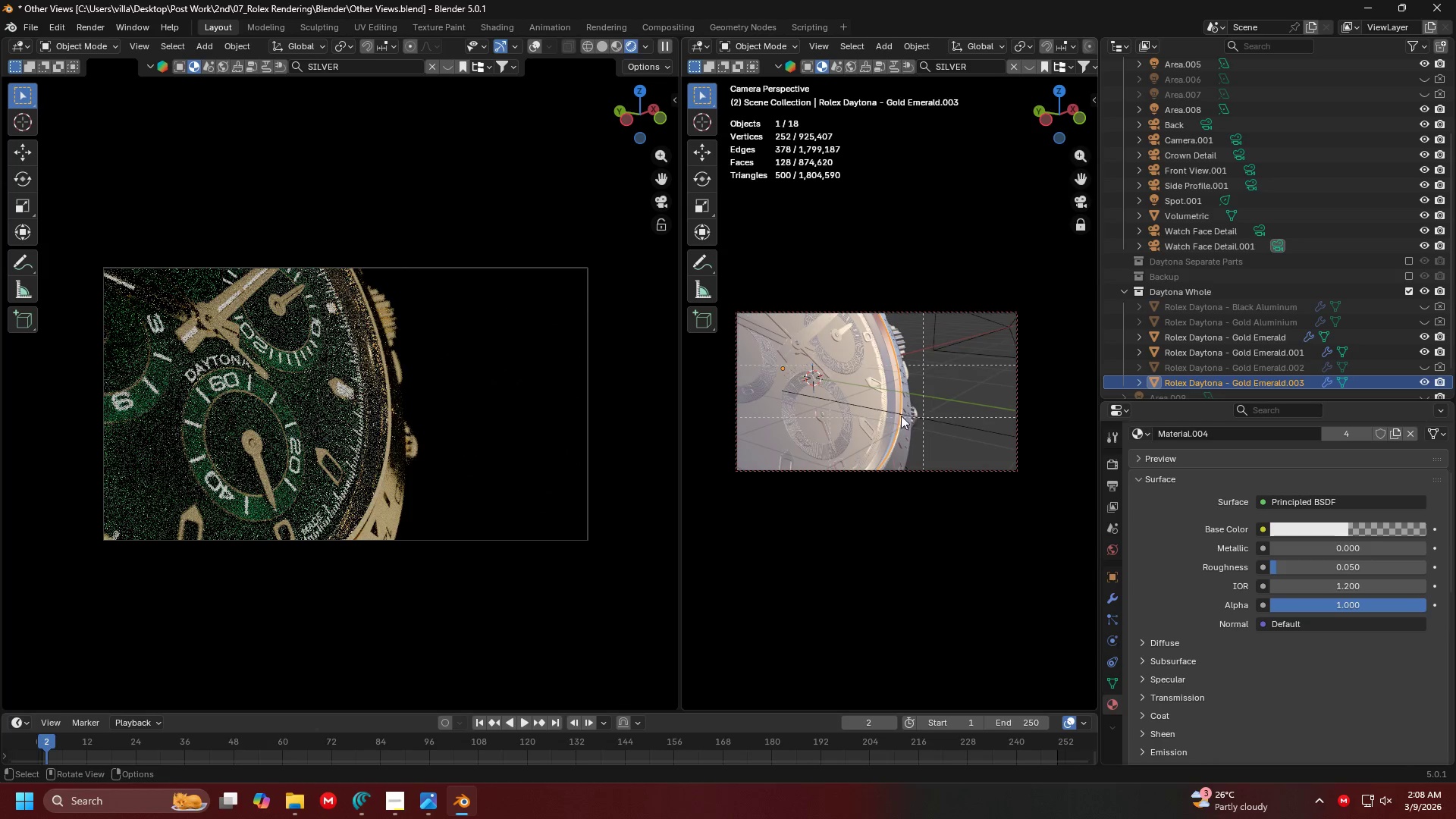 
hold_key(key=ControlLeft, duration=1.52)
 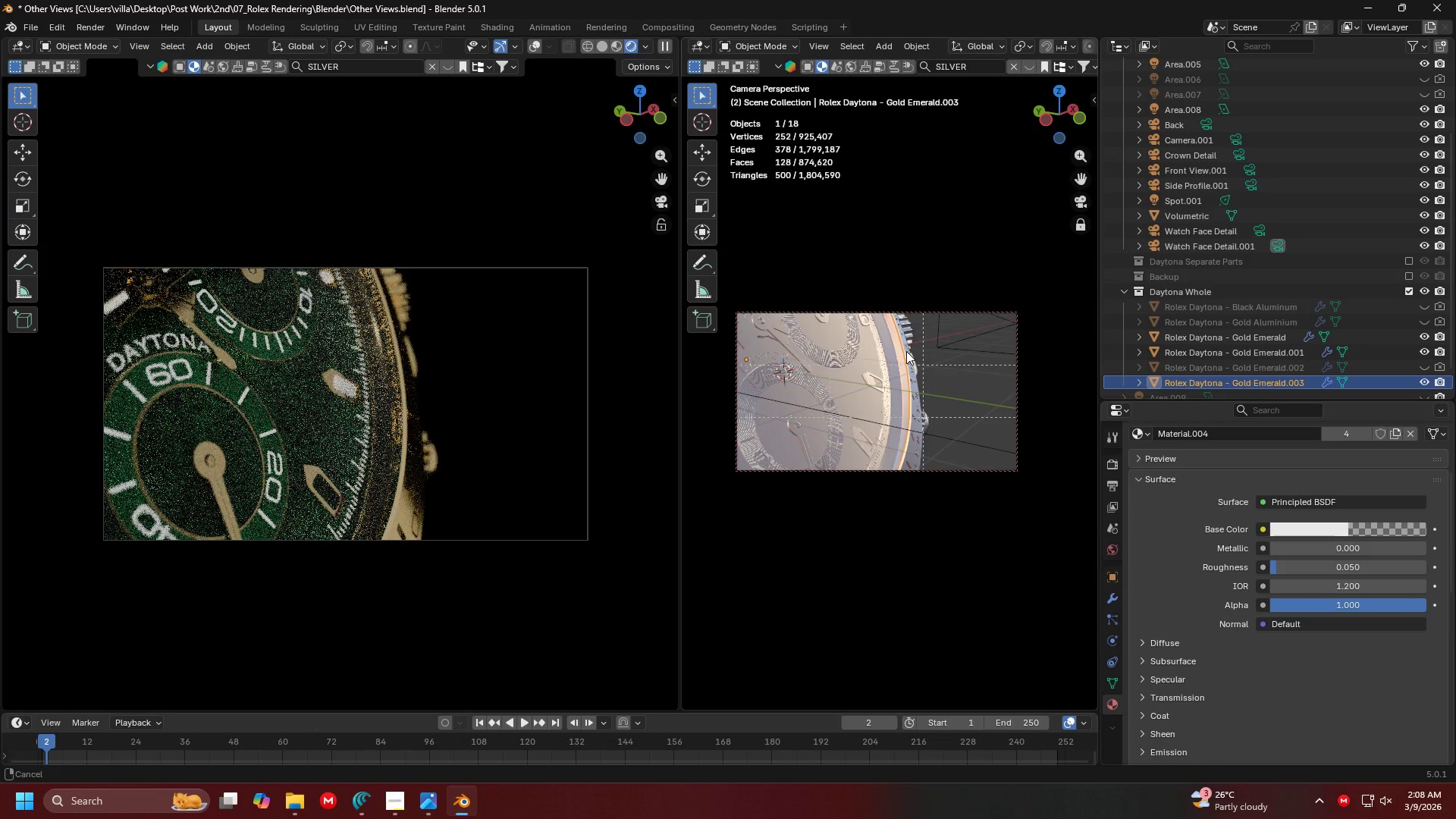 
key(Control+ControlLeft)
 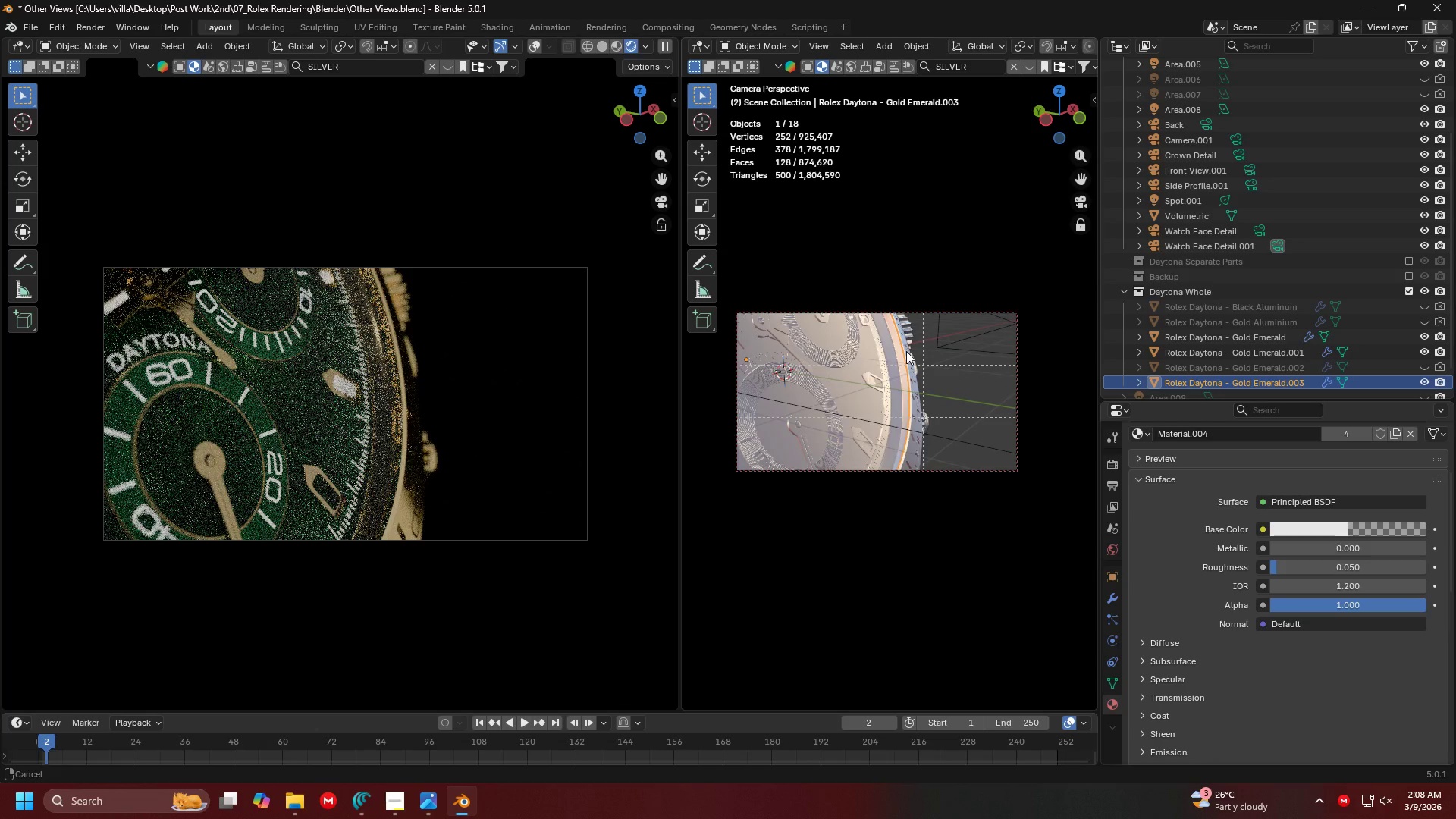 
key(Control+ControlLeft)
 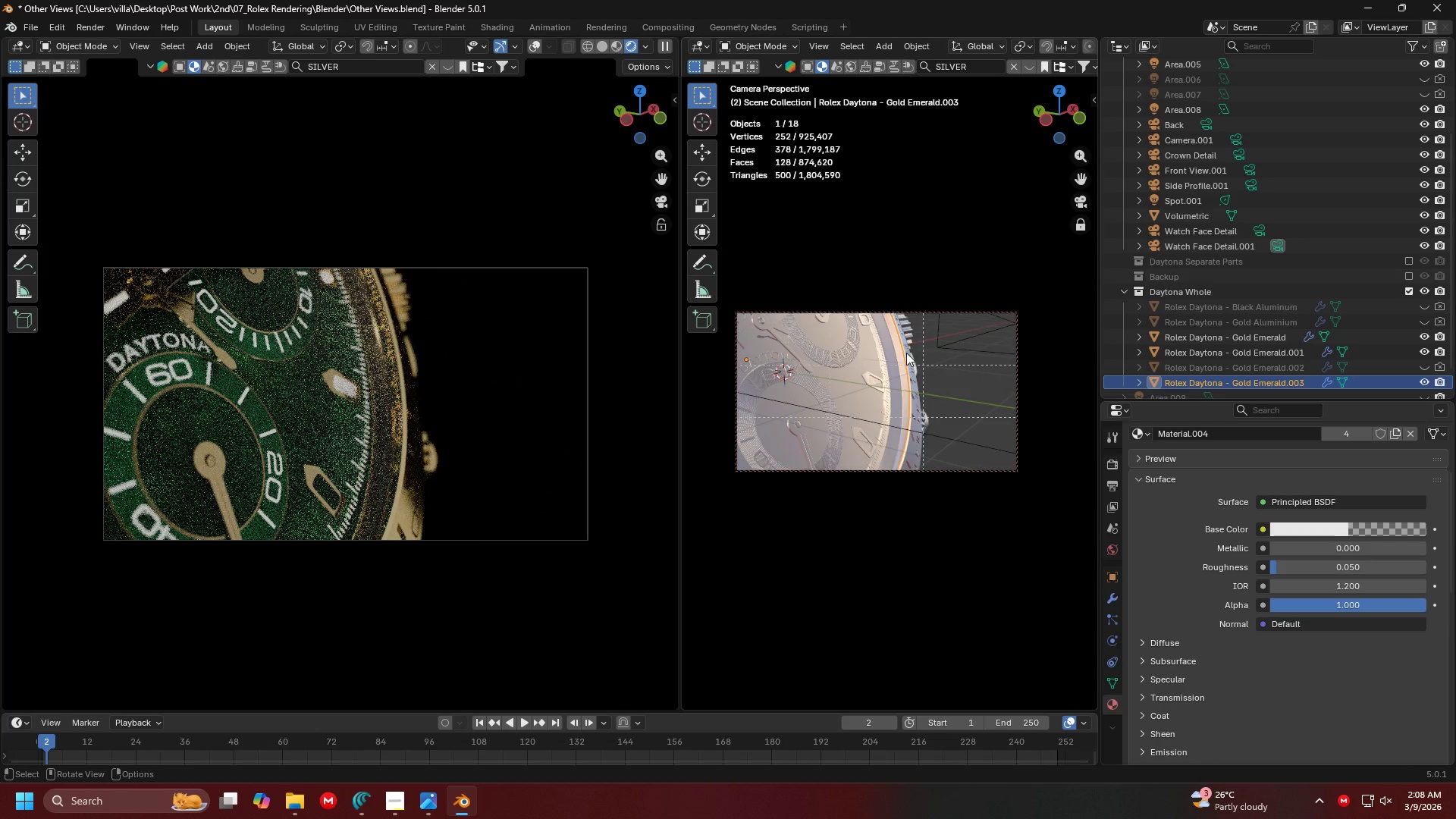 
hold_key(key=ShiftLeft, duration=0.88)
 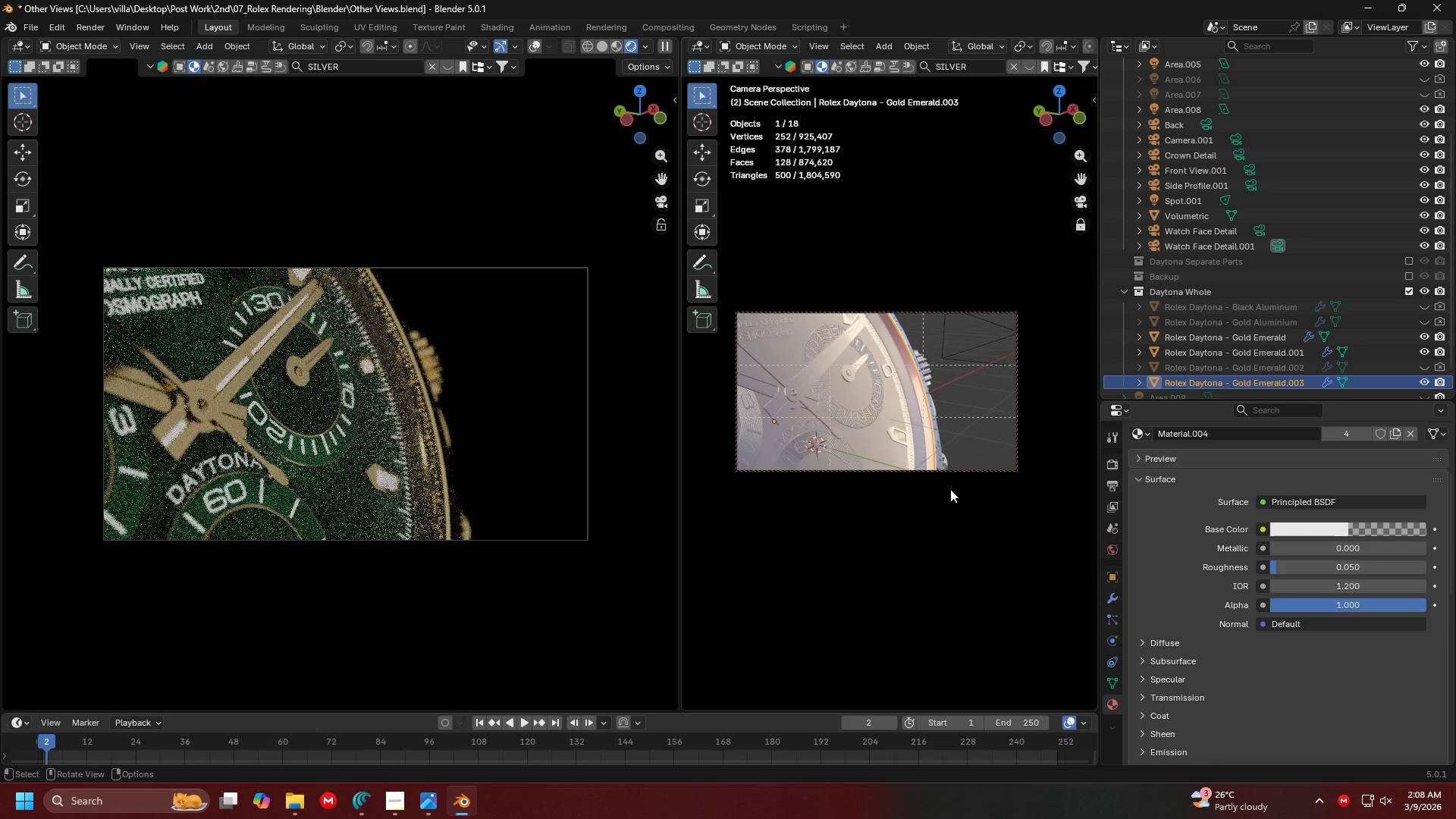 
hold_key(key=ShiftLeft, duration=0.7)
 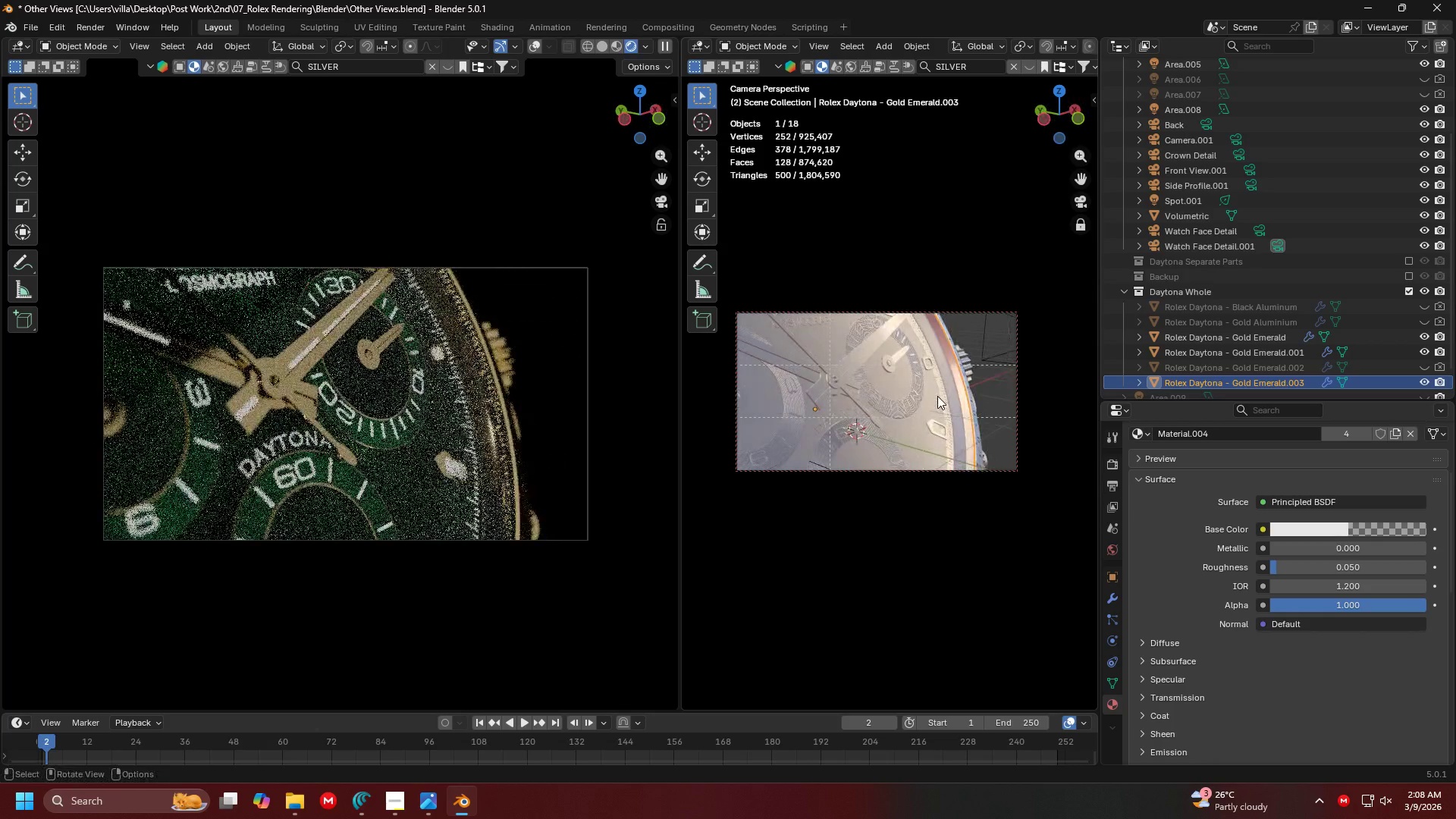 
hold_key(key=ControlLeft, duration=0.66)
 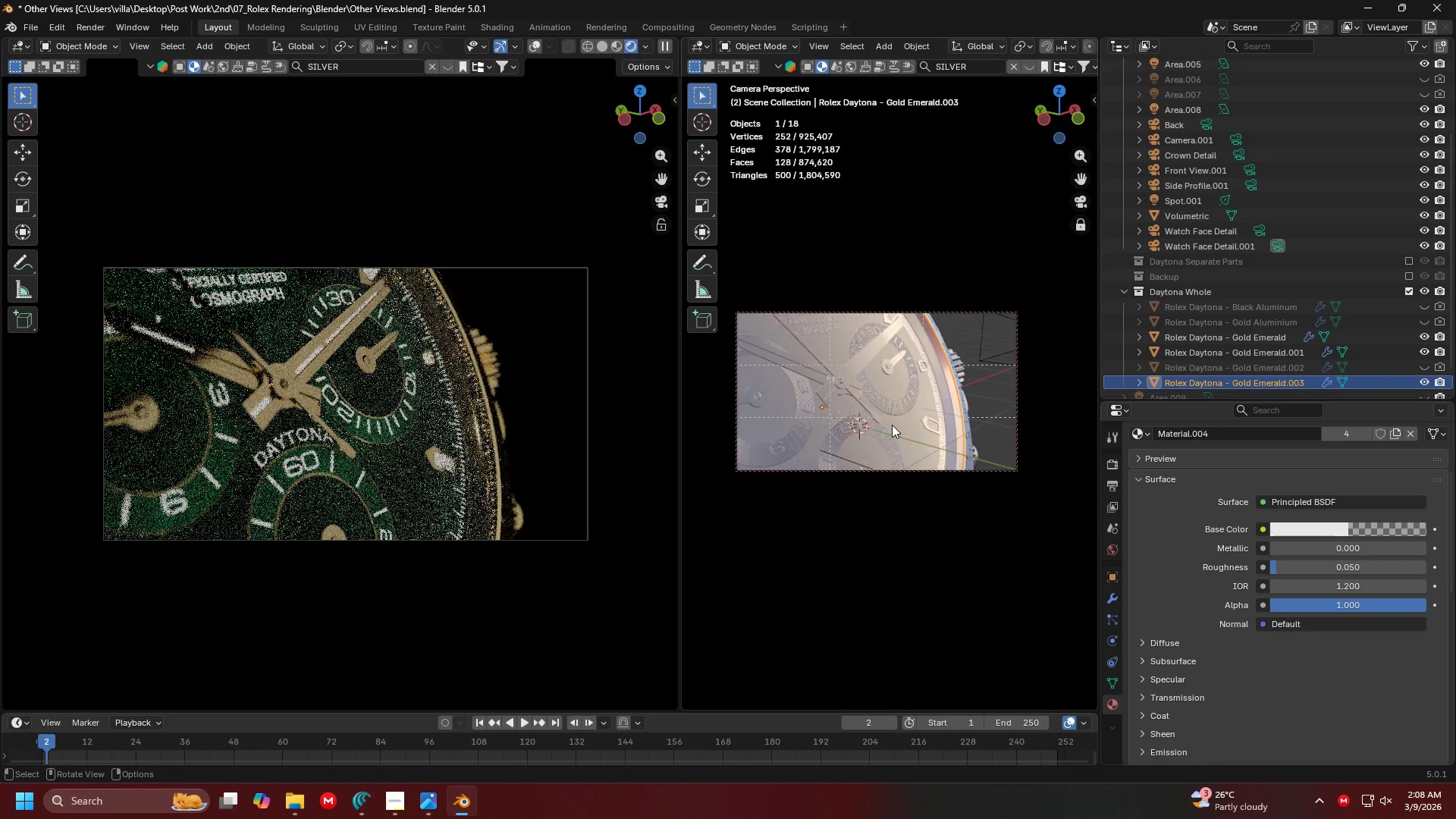 
hold_key(key=ShiftLeft, duration=1.5)
 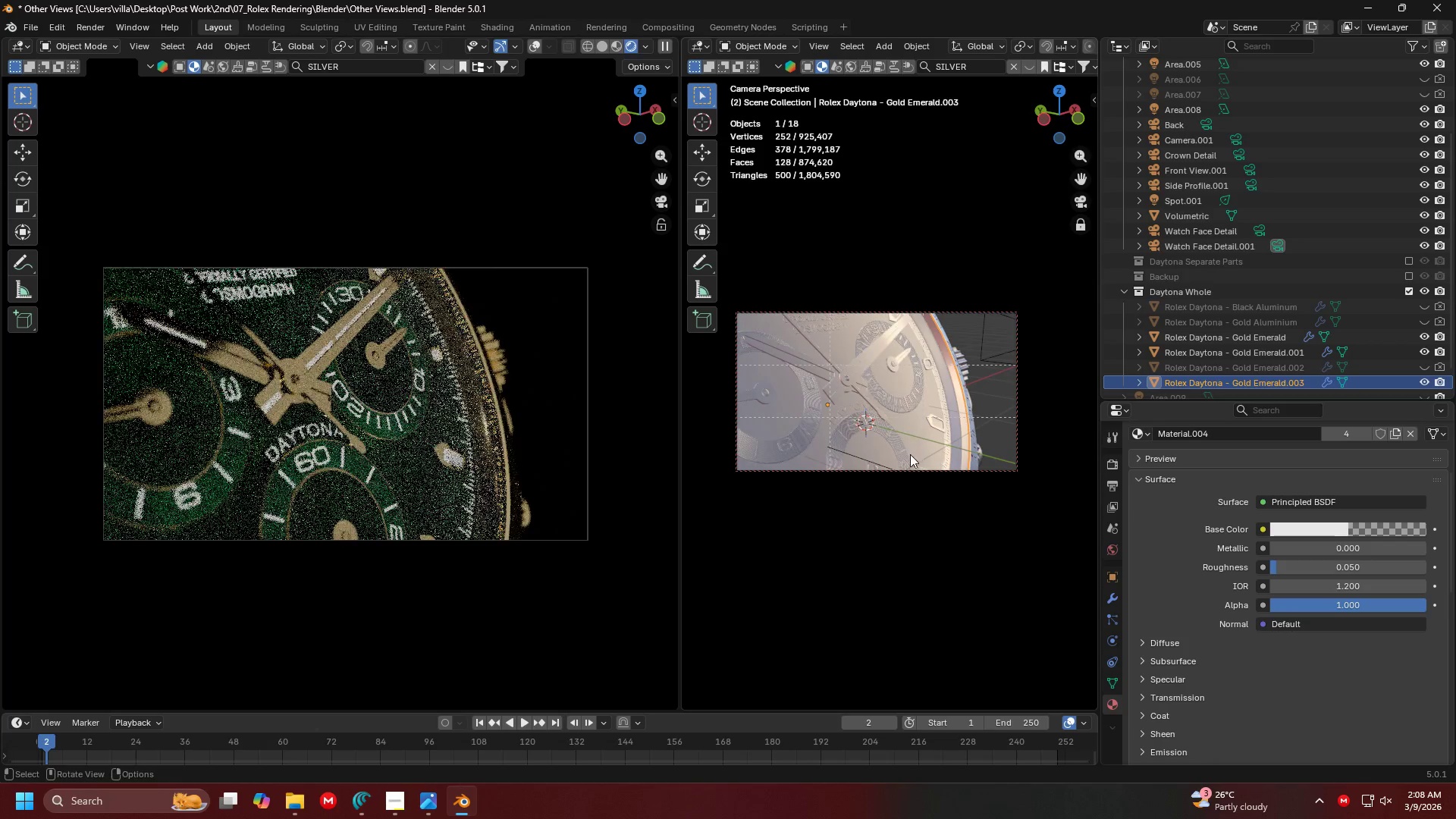 
hold_key(key=ShiftLeft, duration=0.31)
 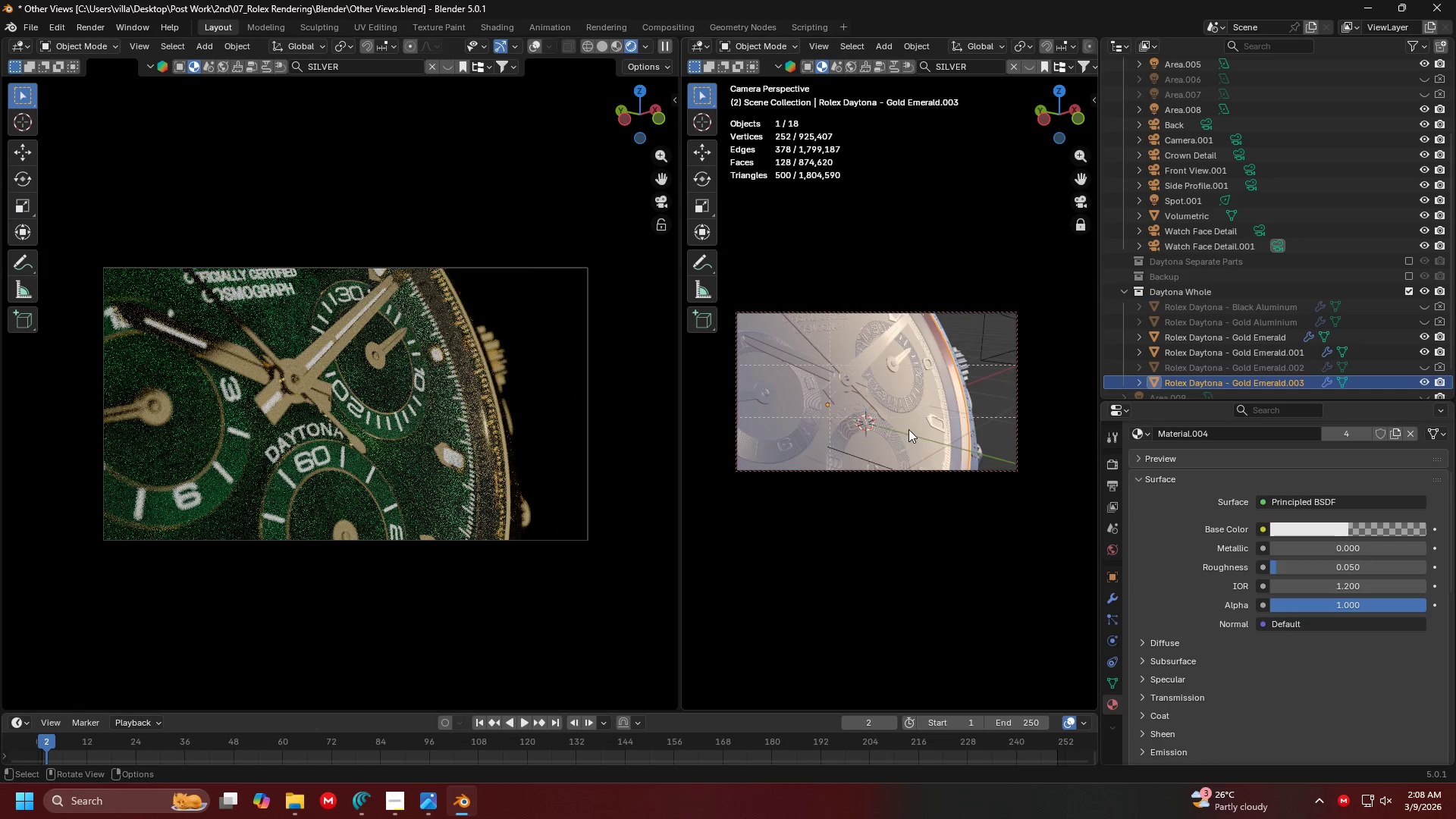 
hold_key(key=ControlLeft, duration=0.83)
 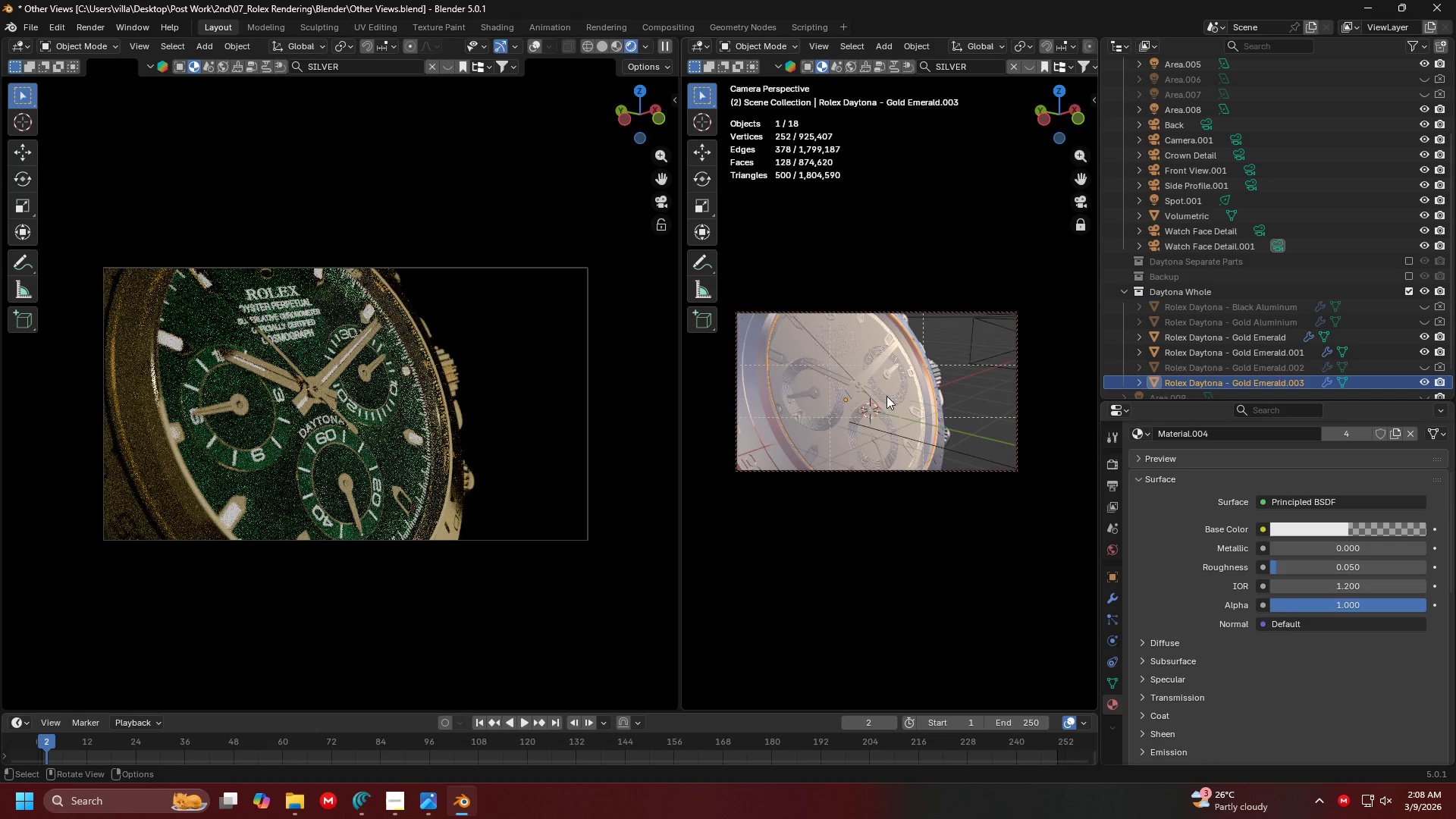 
hold_key(key=ControlLeft, duration=1.05)
 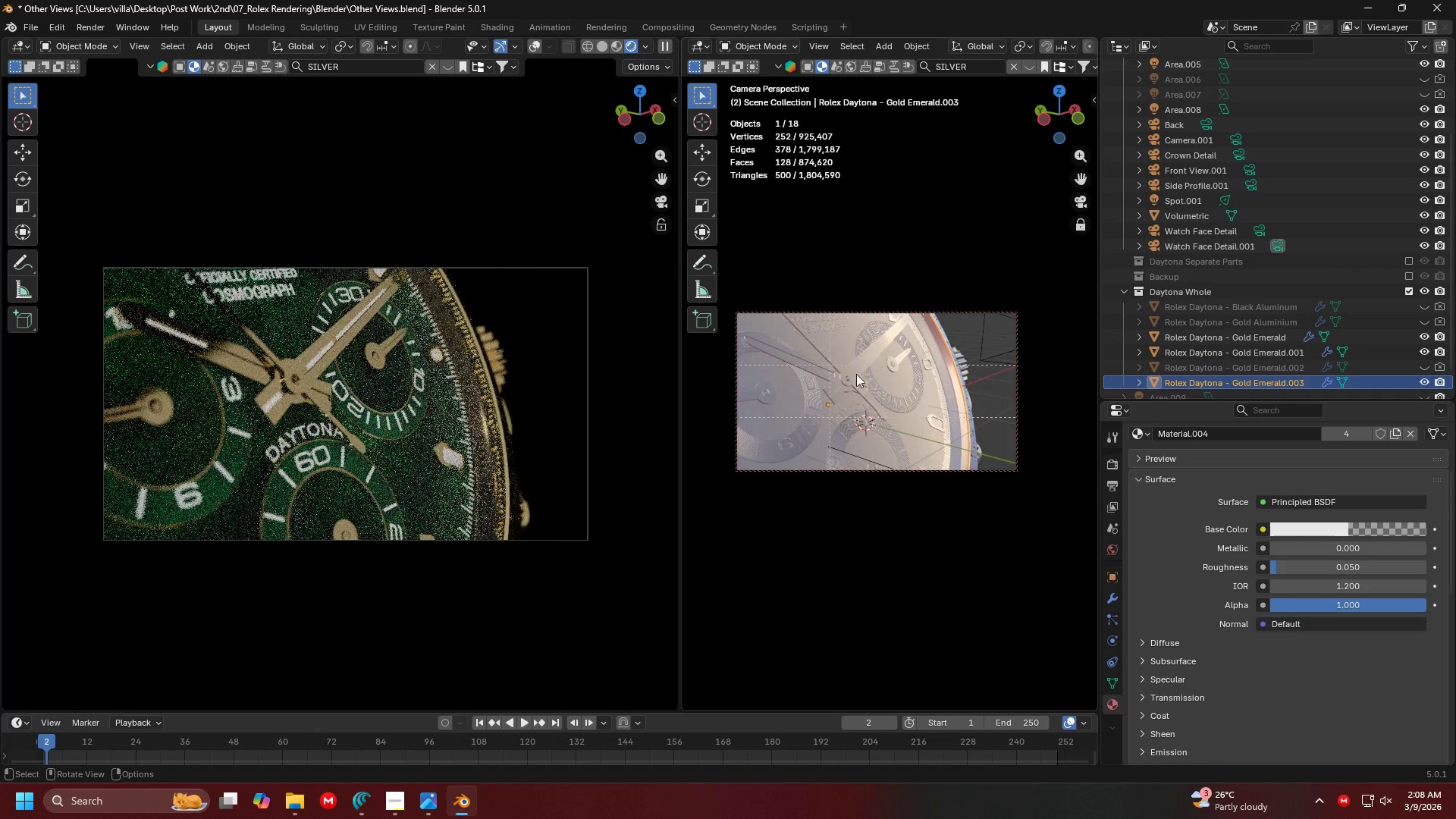 
hold_key(key=ShiftLeft, duration=1.53)
 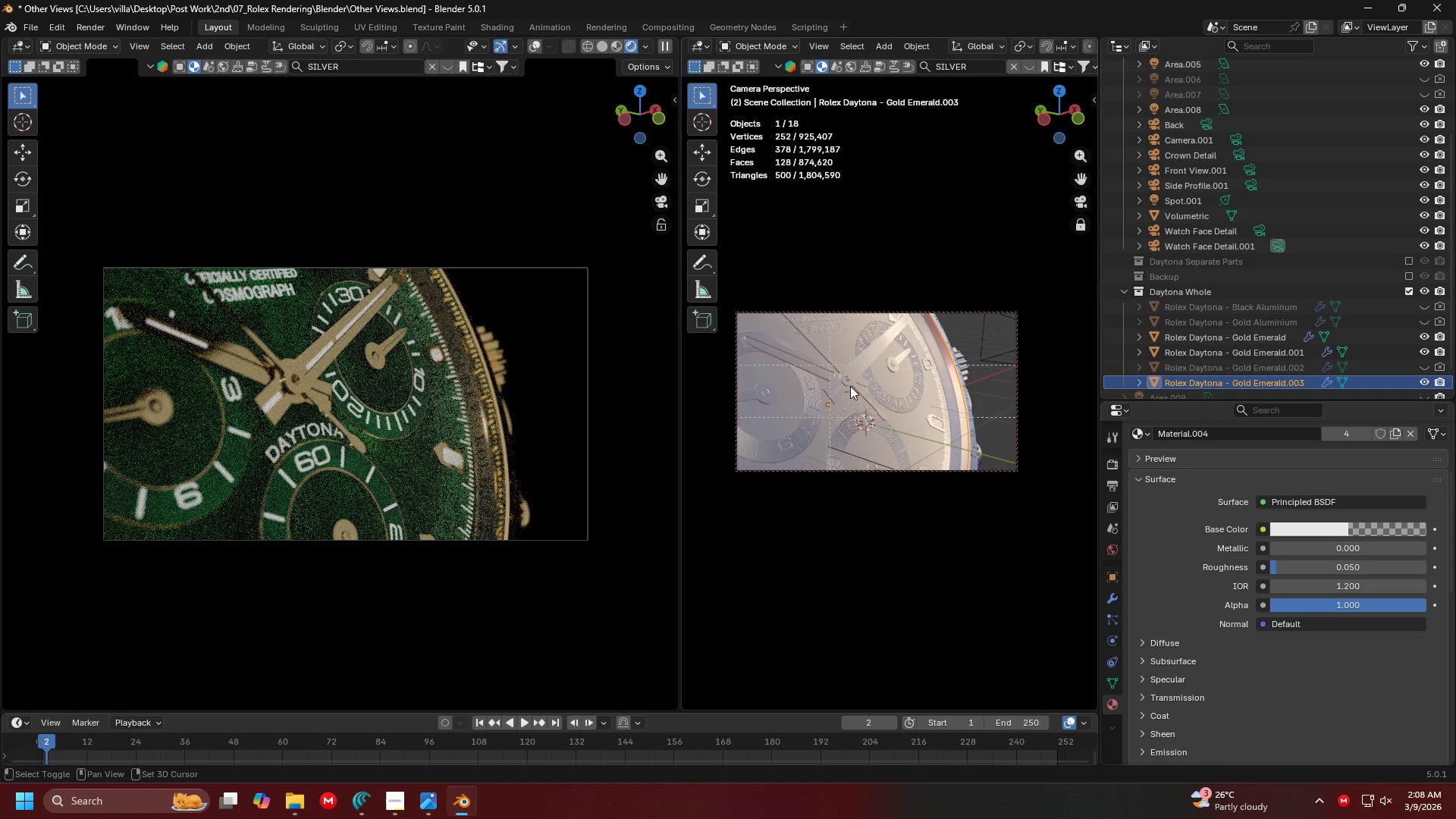 
hold_key(key=ShiftLeft, duration=0.75)
 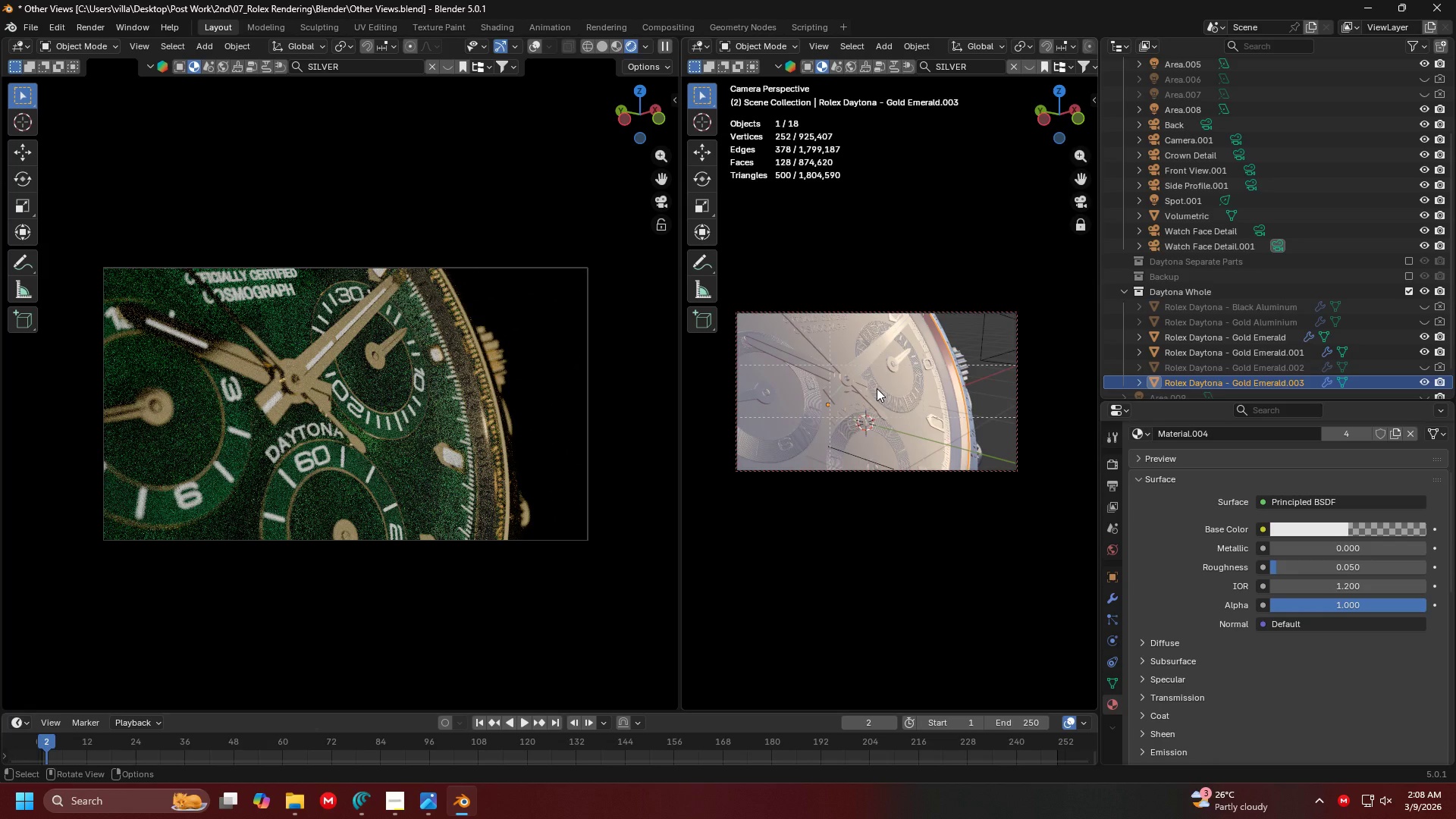 
hold_key(key=ShiftLeft, duration=1.5)
 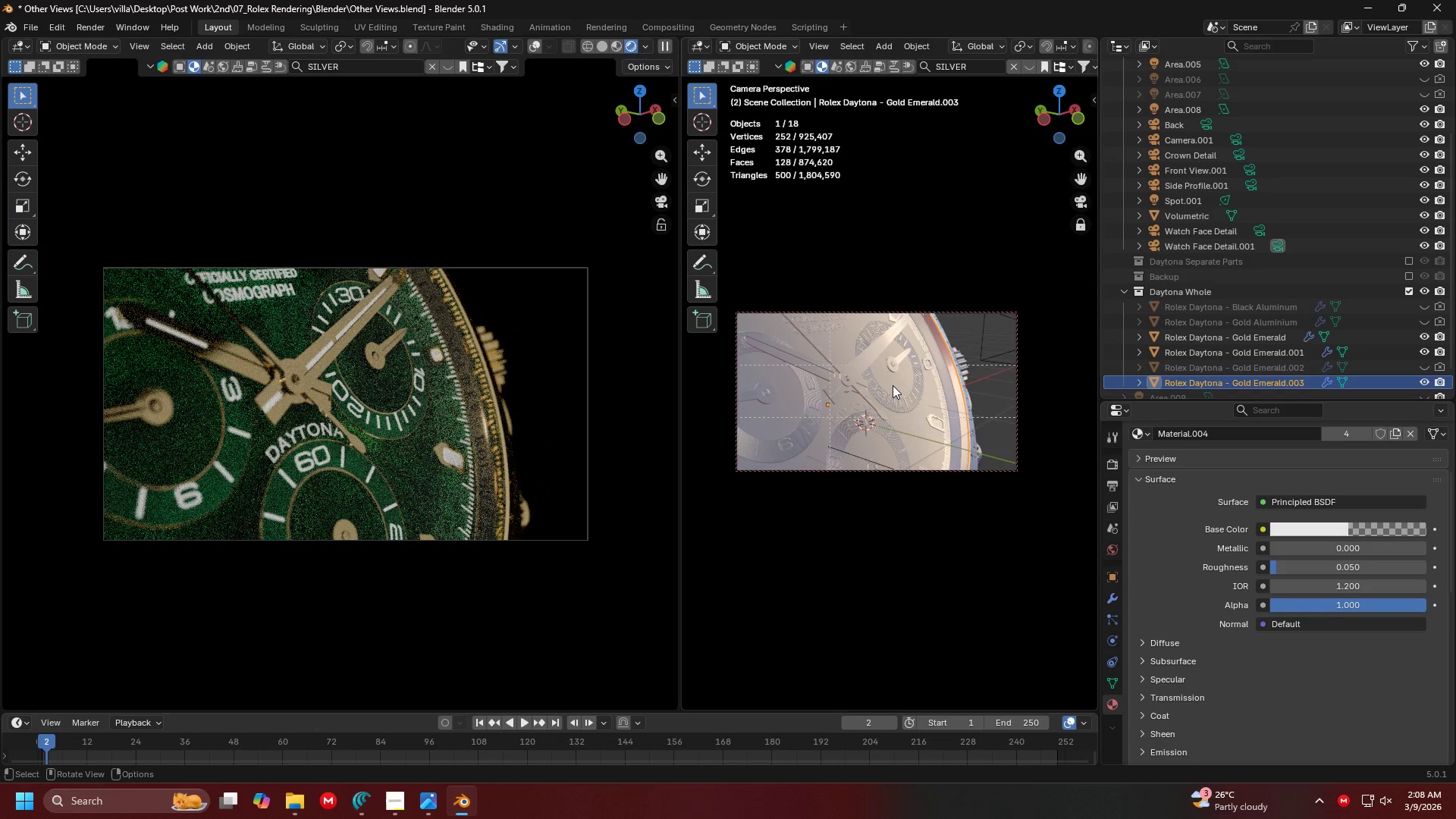 
hold_key(key=ShiftLeft, duration=0.45)
 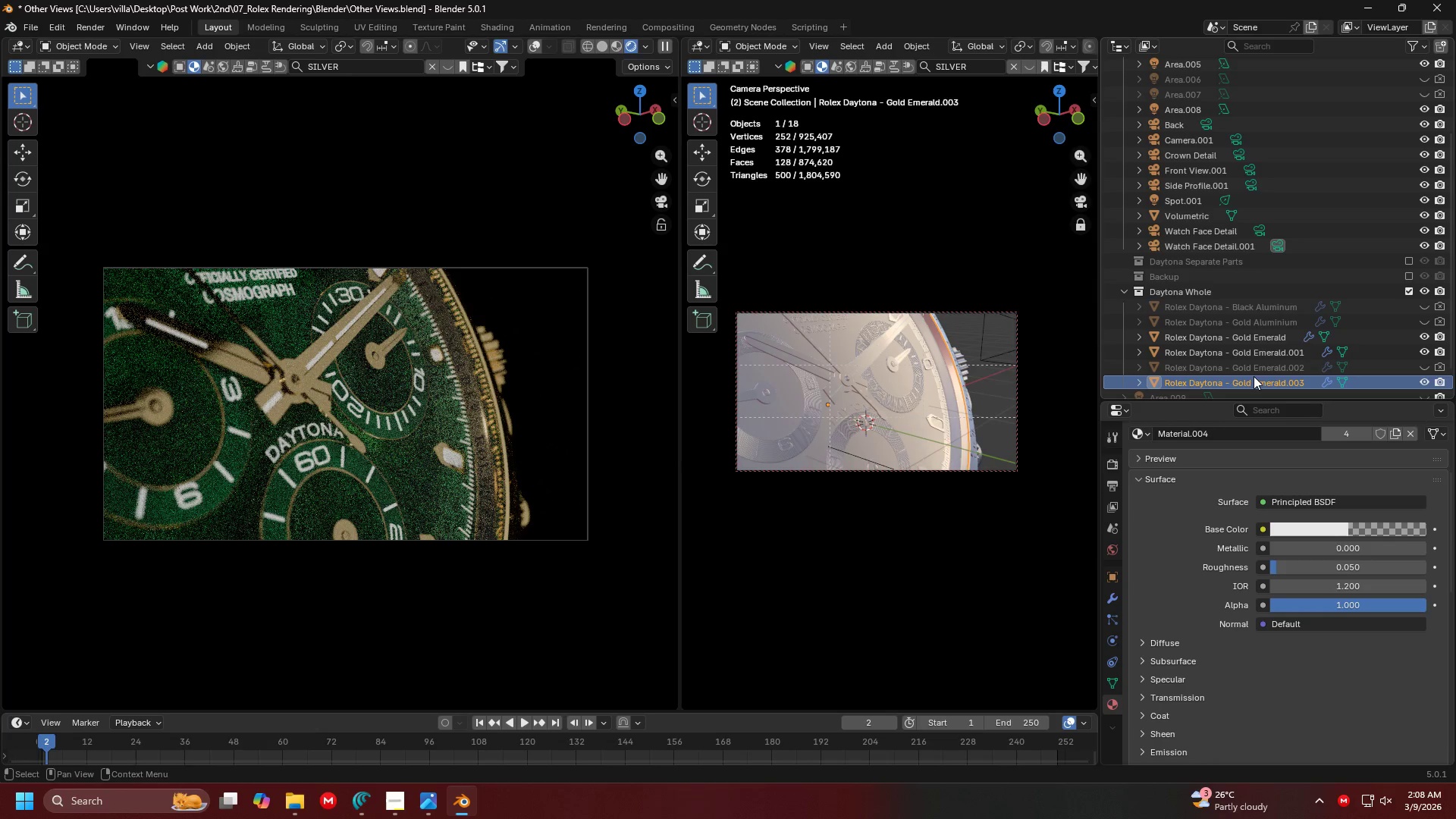 
wait(9.41)
 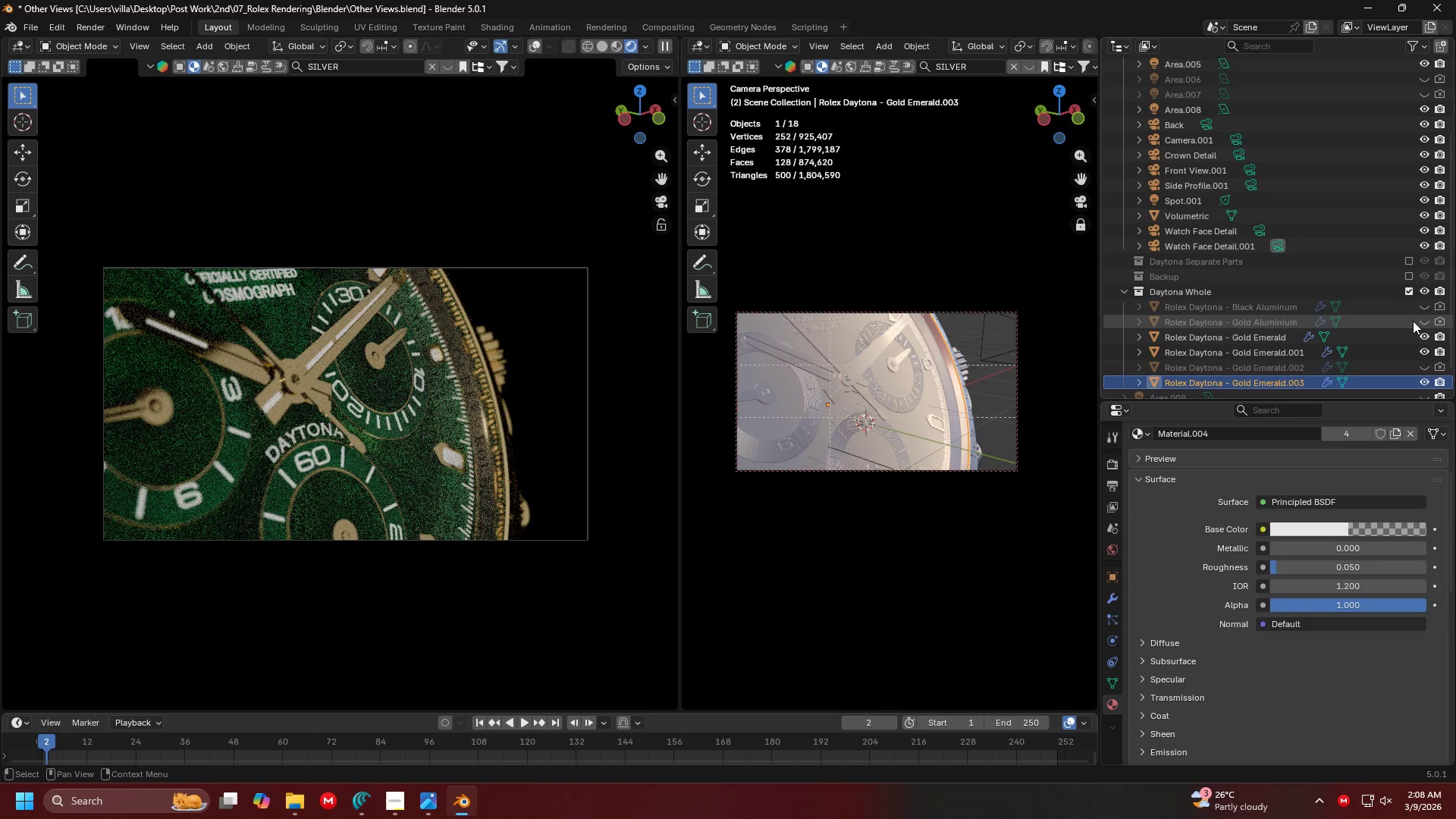 
key(Control+S)
 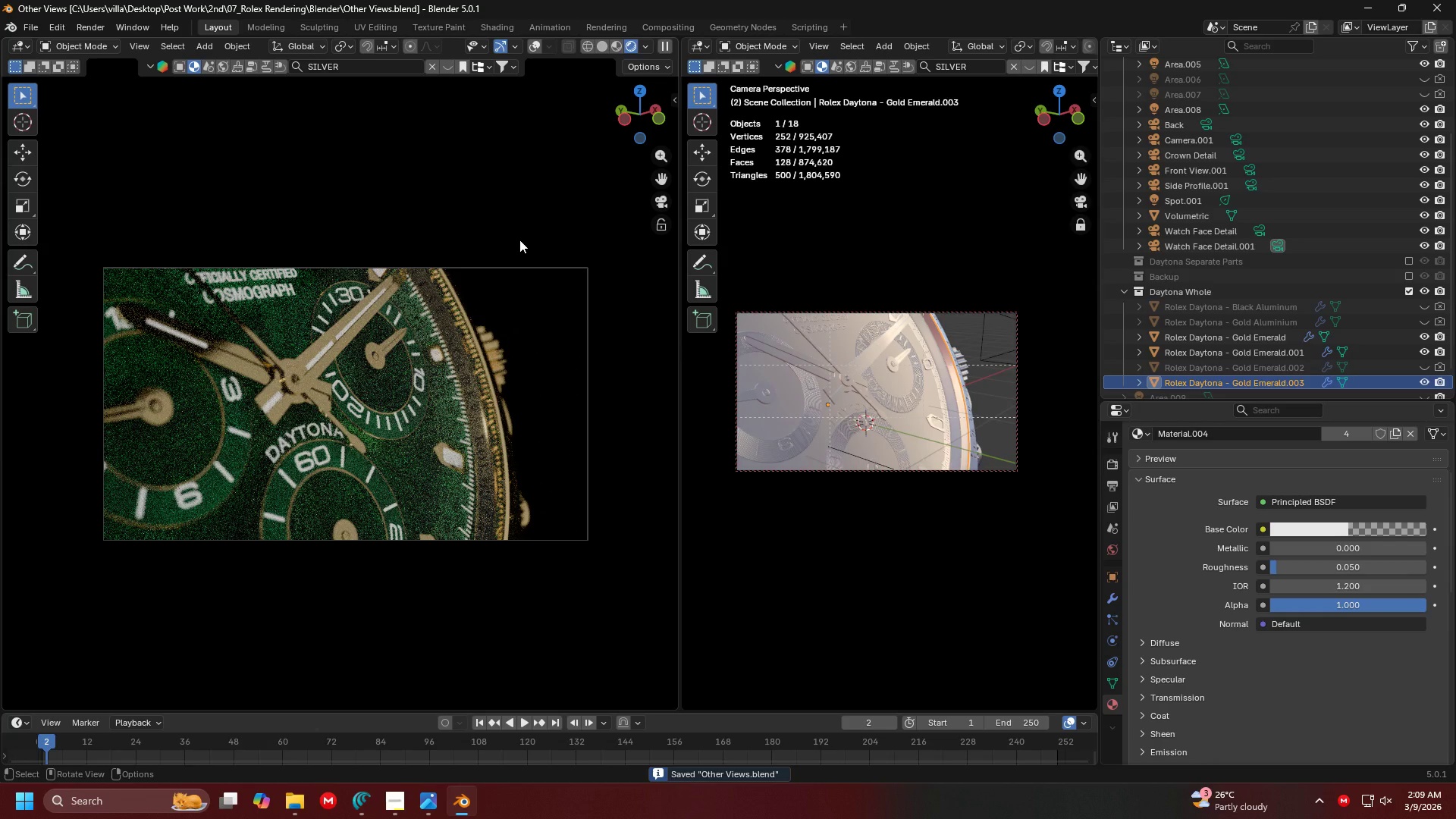 
wait(6.38)
 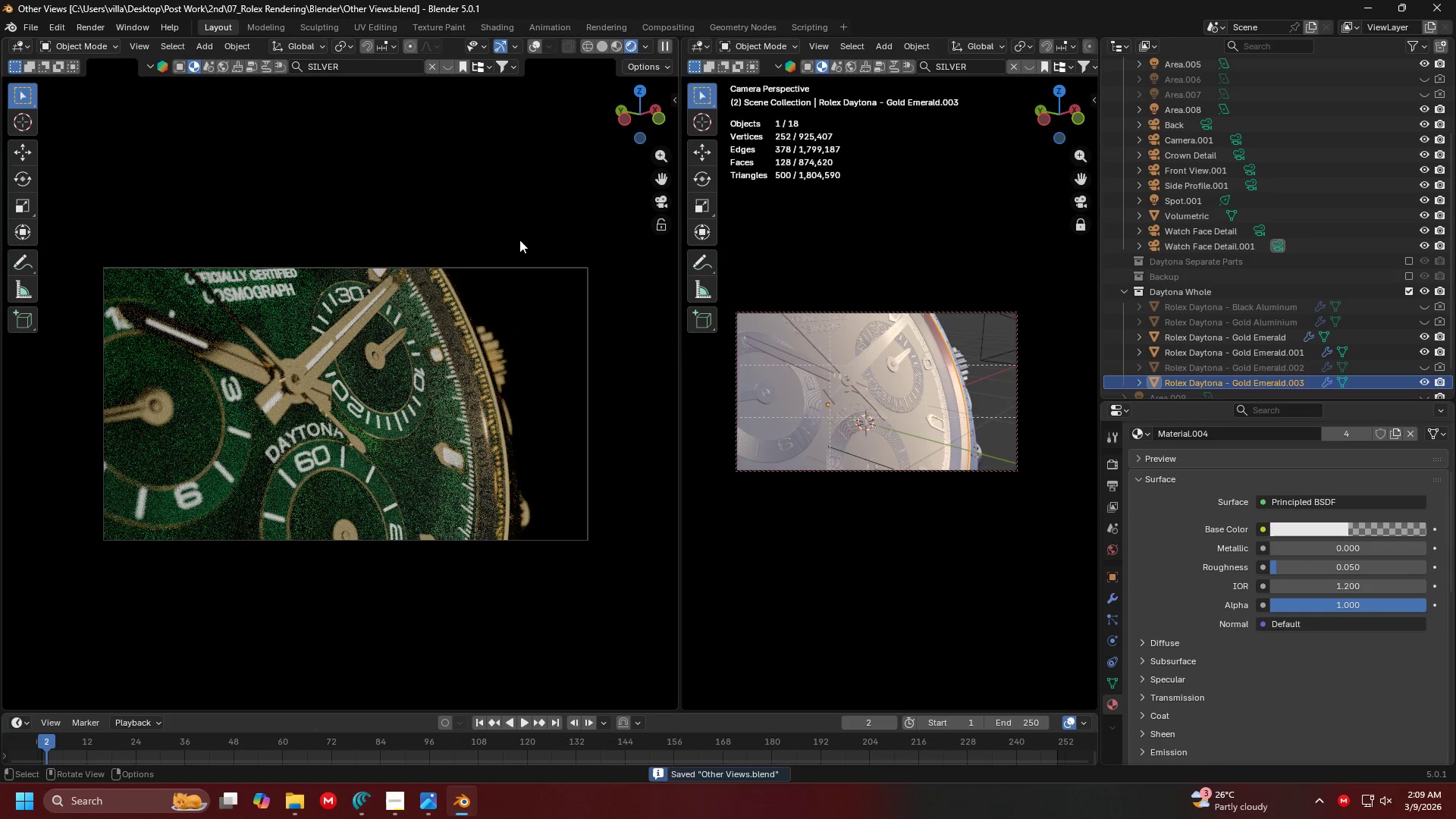 
type(zz)
 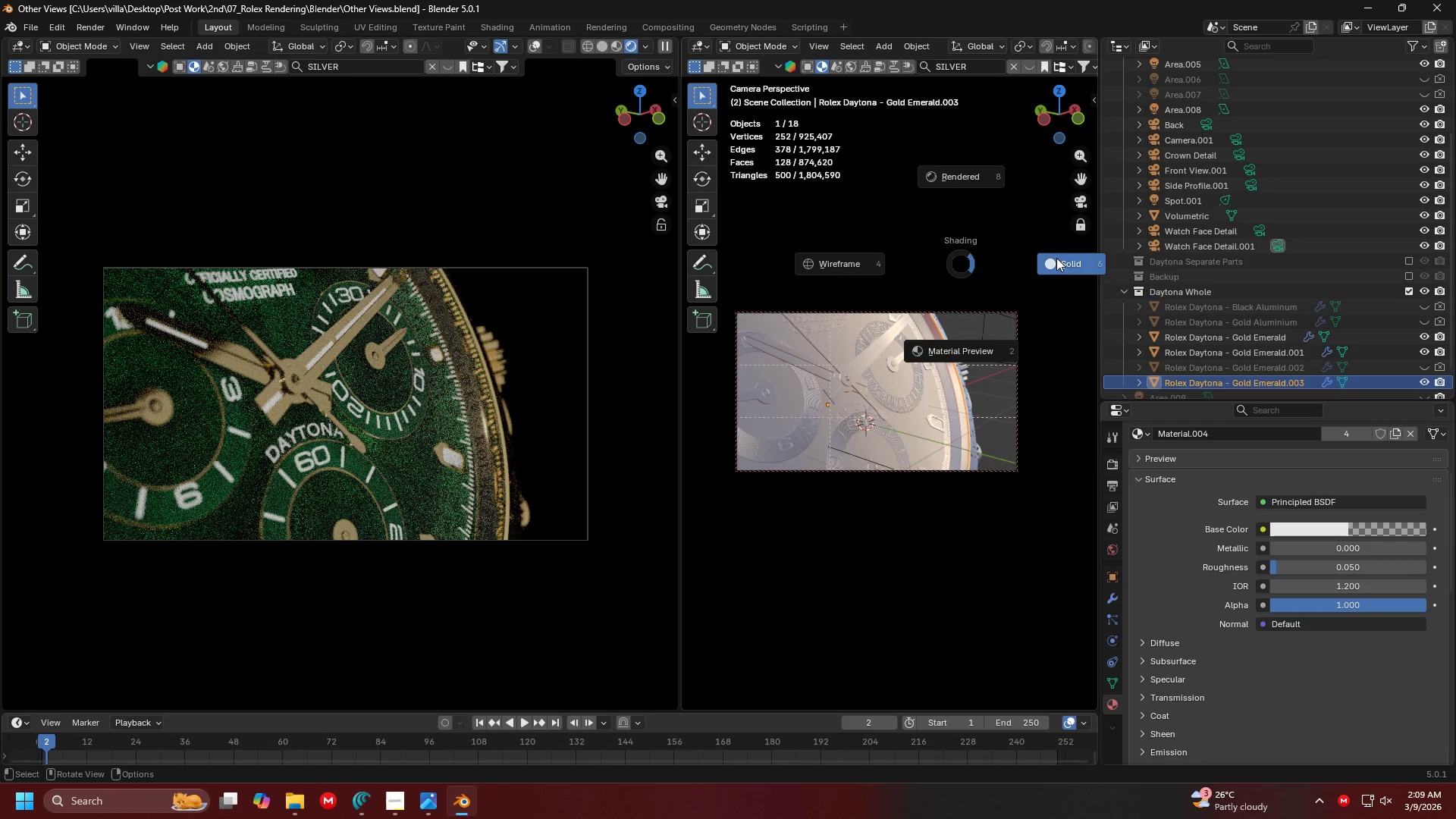 
left_click([1062, 258])
 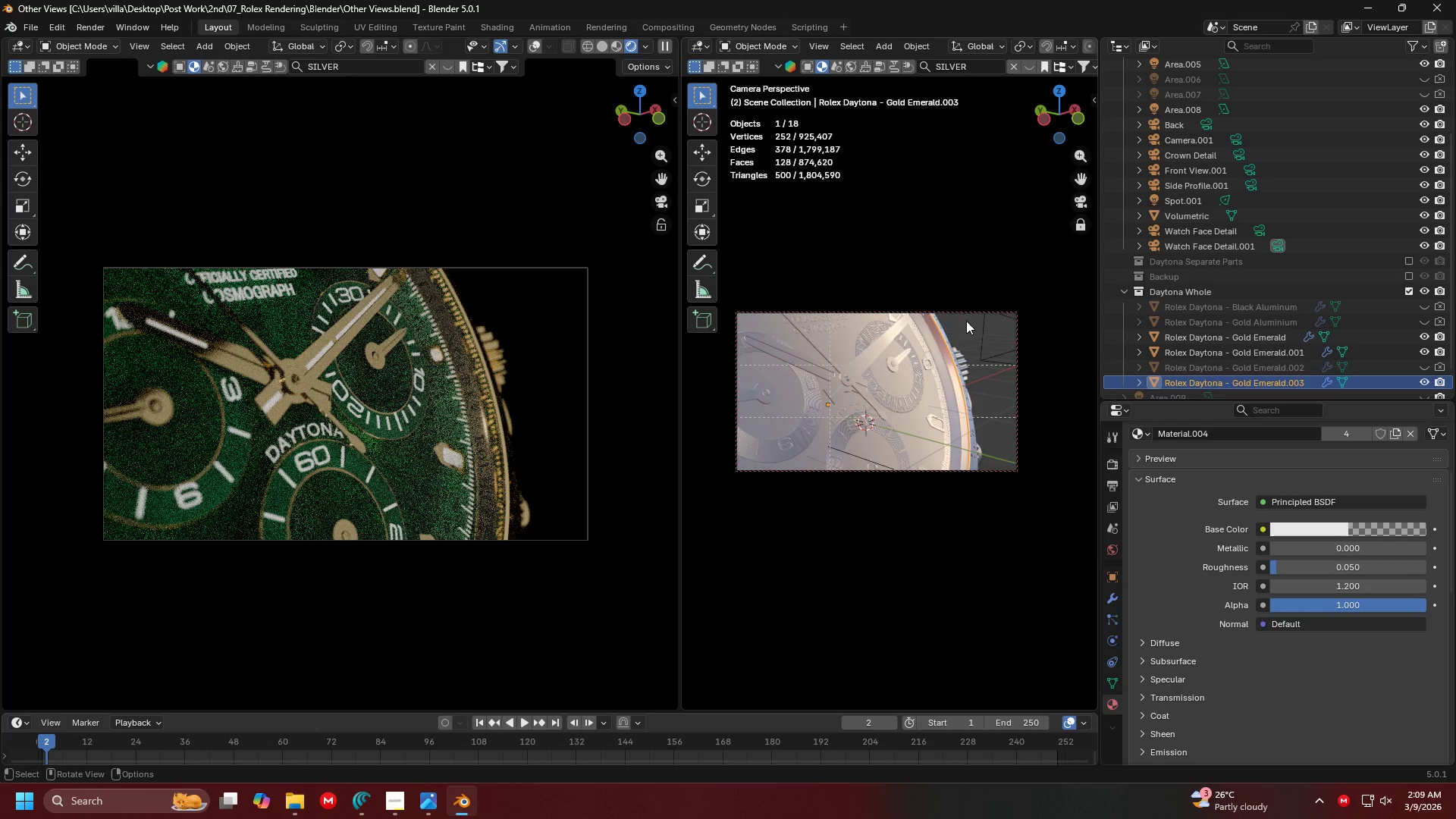 
key(N)
 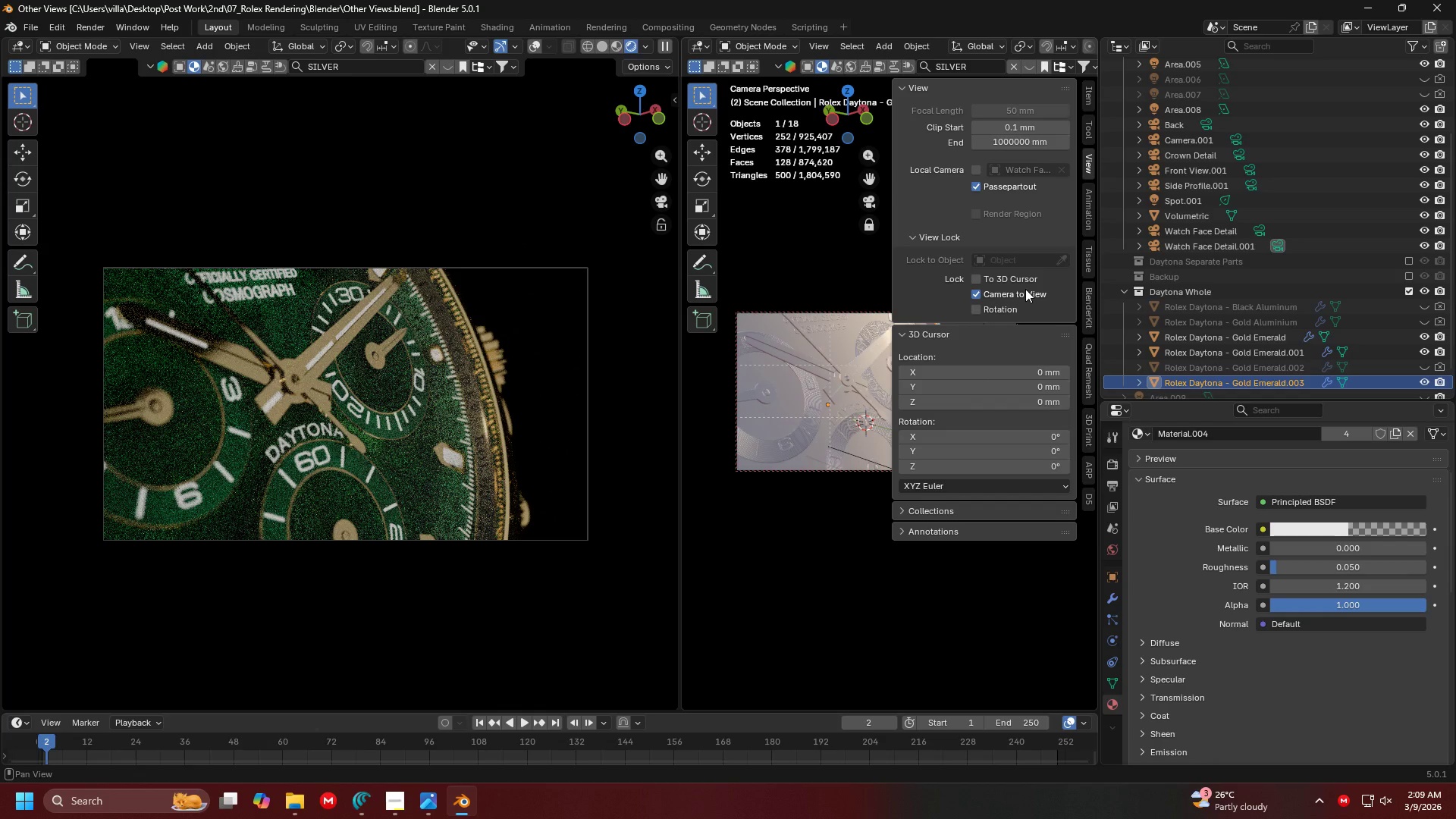 
left_click([1025, 289])
 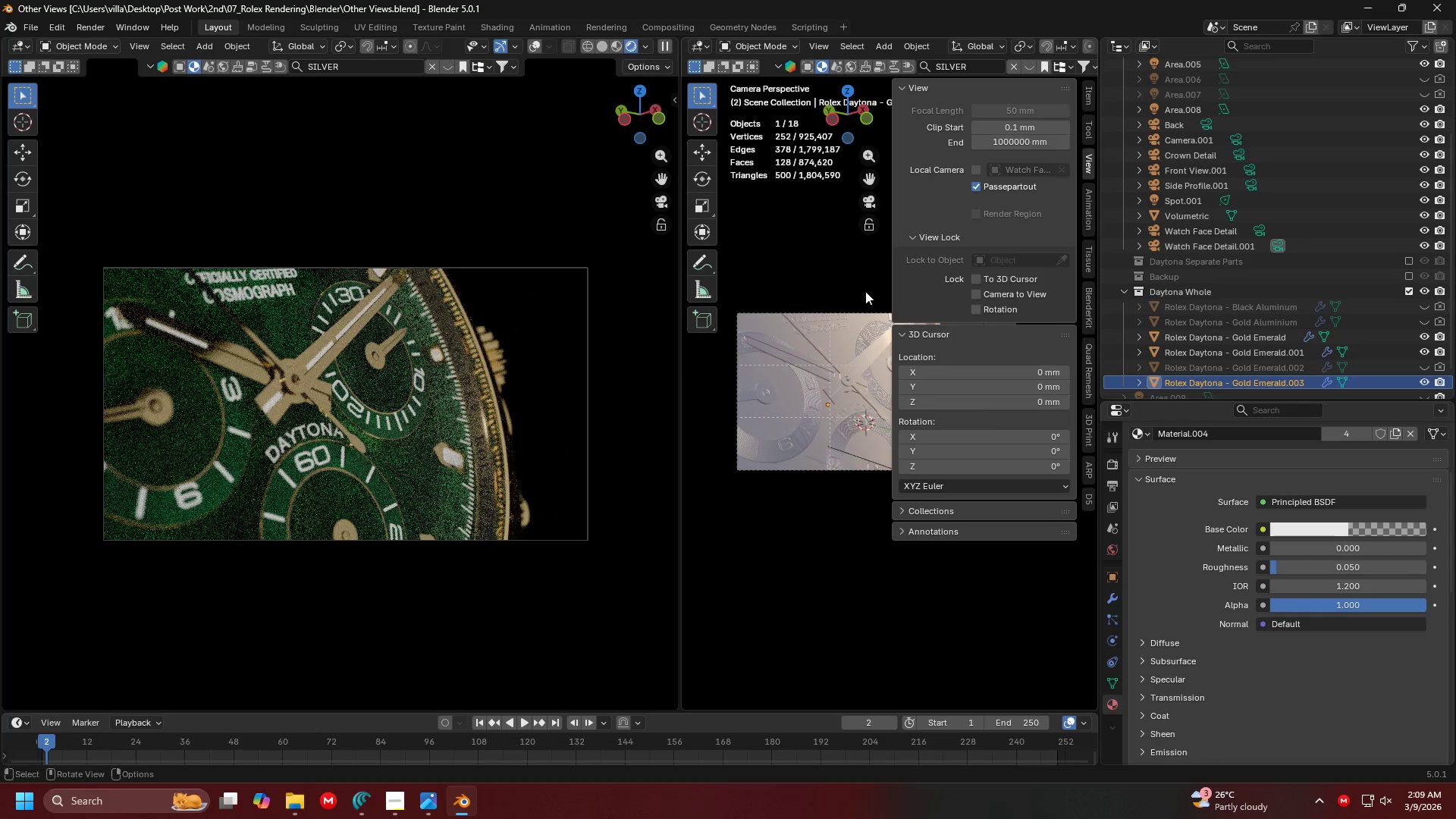 
key(N)
 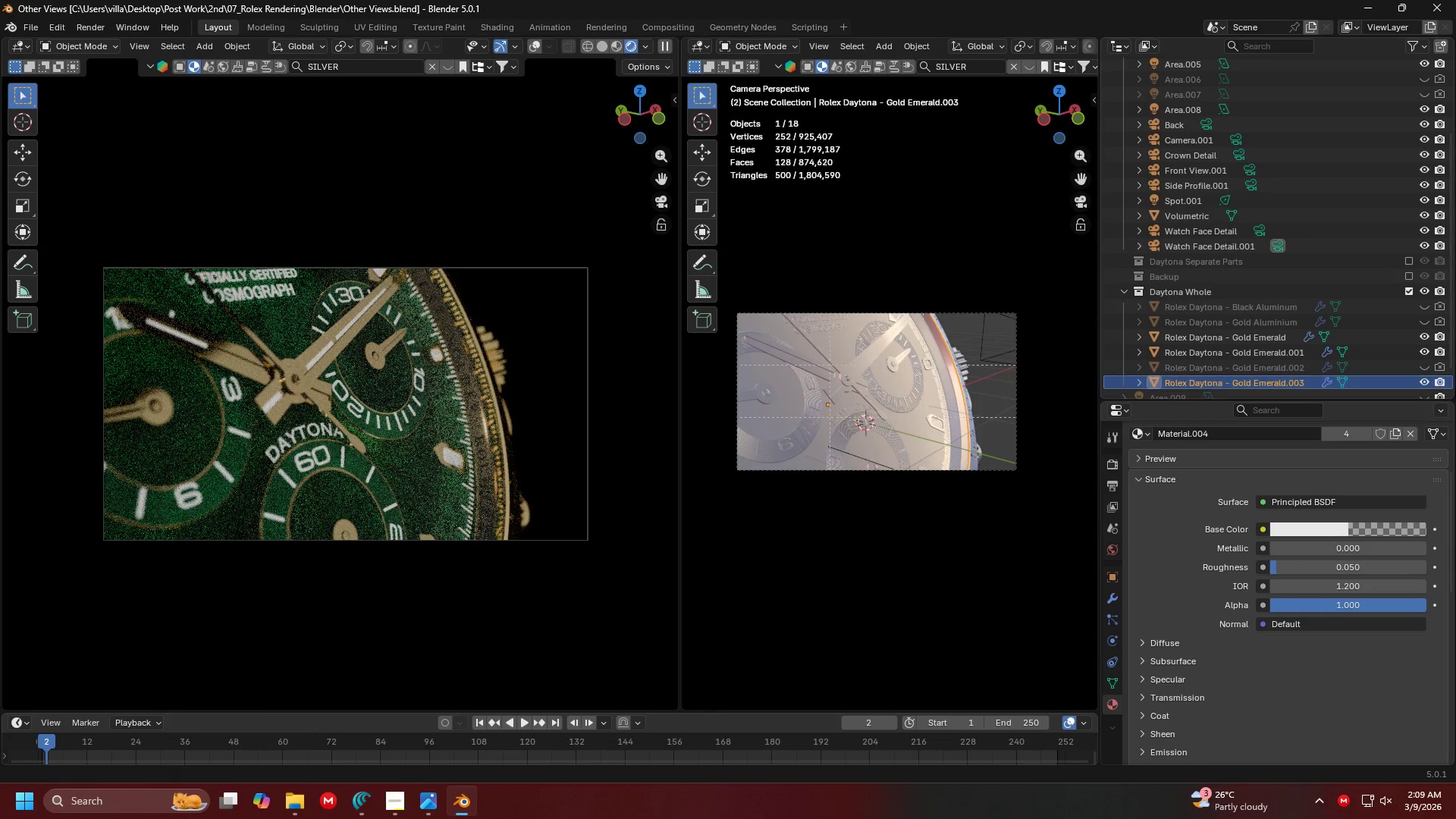 
wait(5.41)
 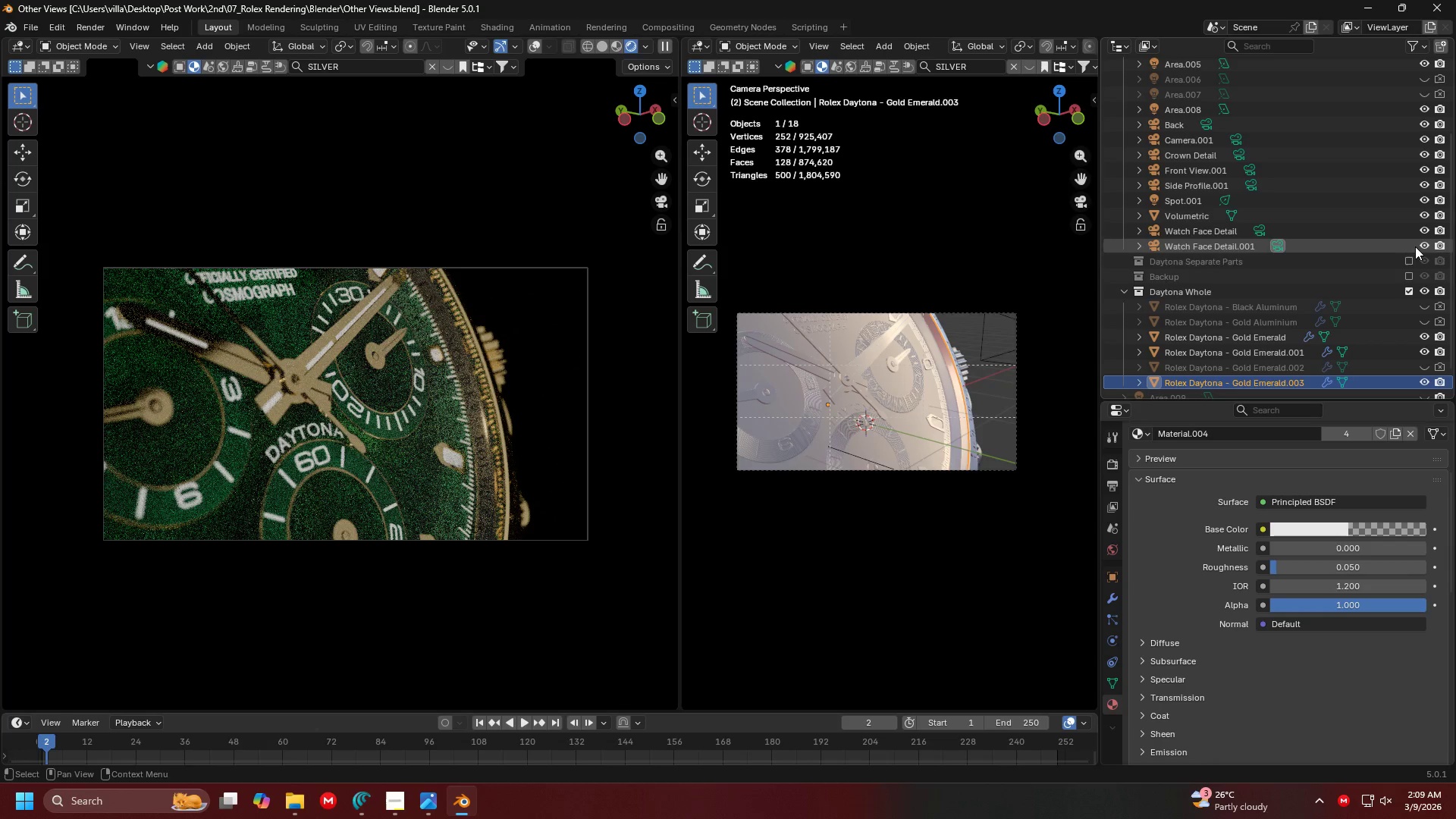 
double_click([1441, 380])
 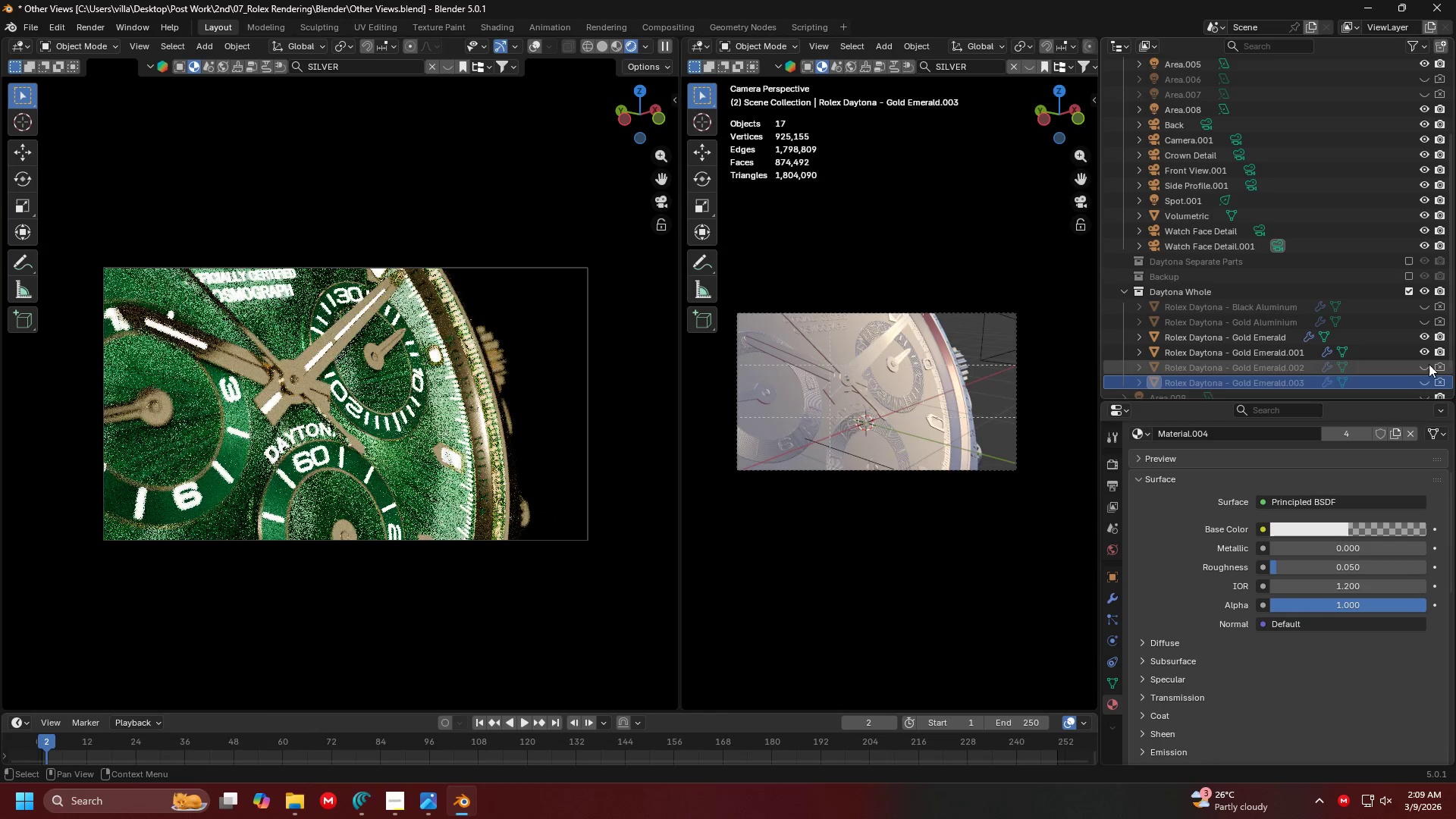 
triple_click([1429, 363])
 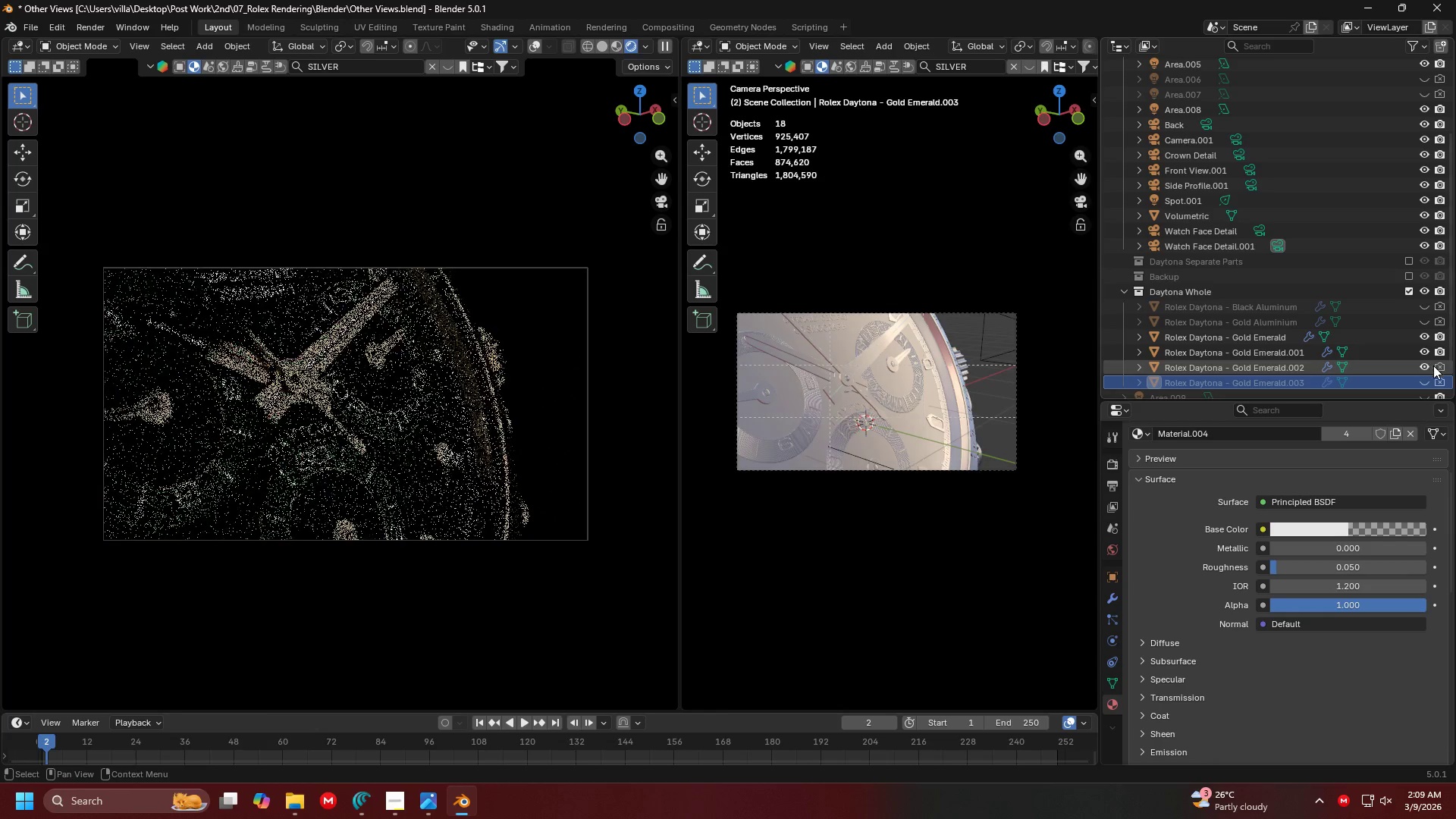 
triple_click([1436, 366])
 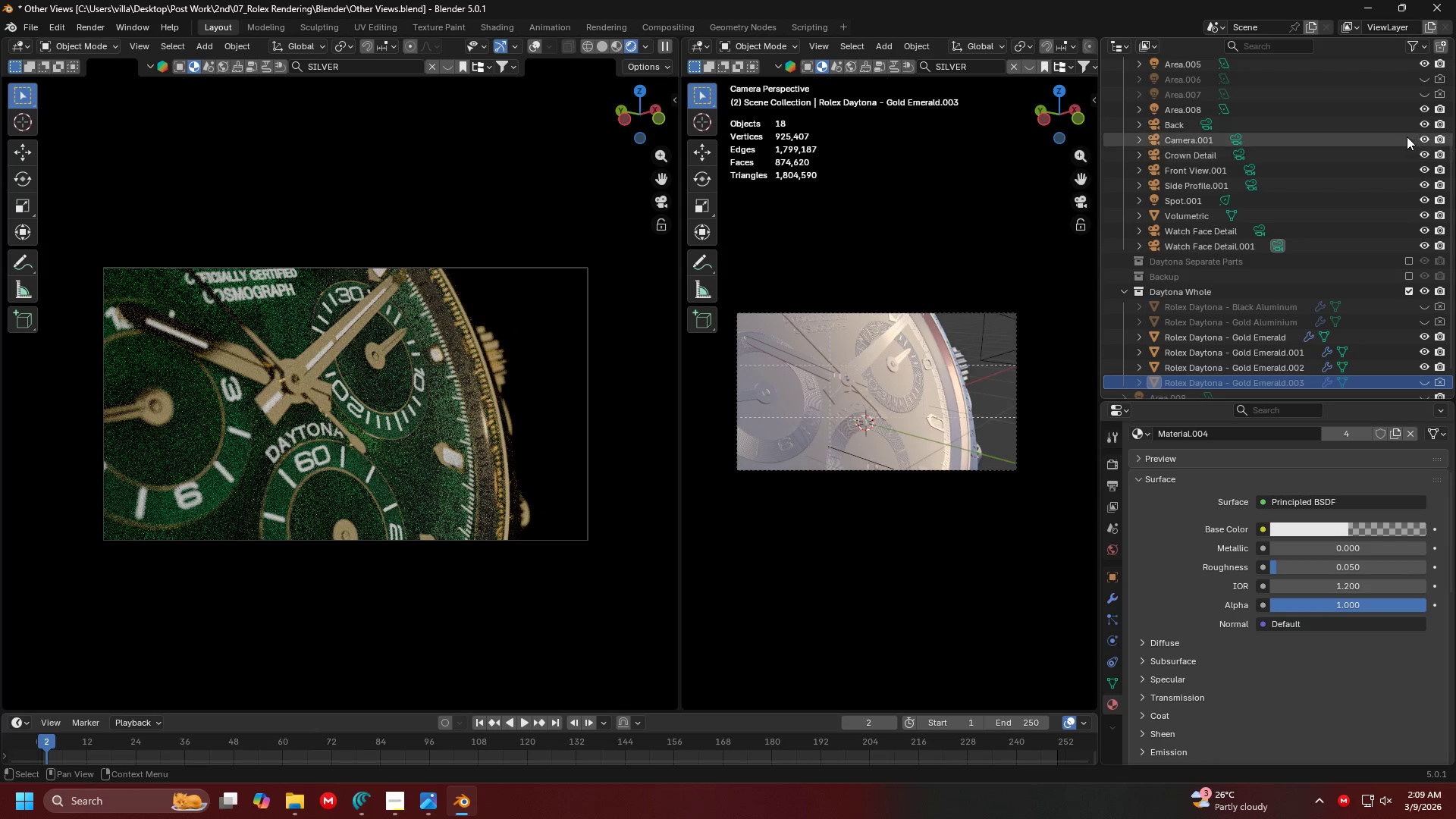 
wait(7.28)
 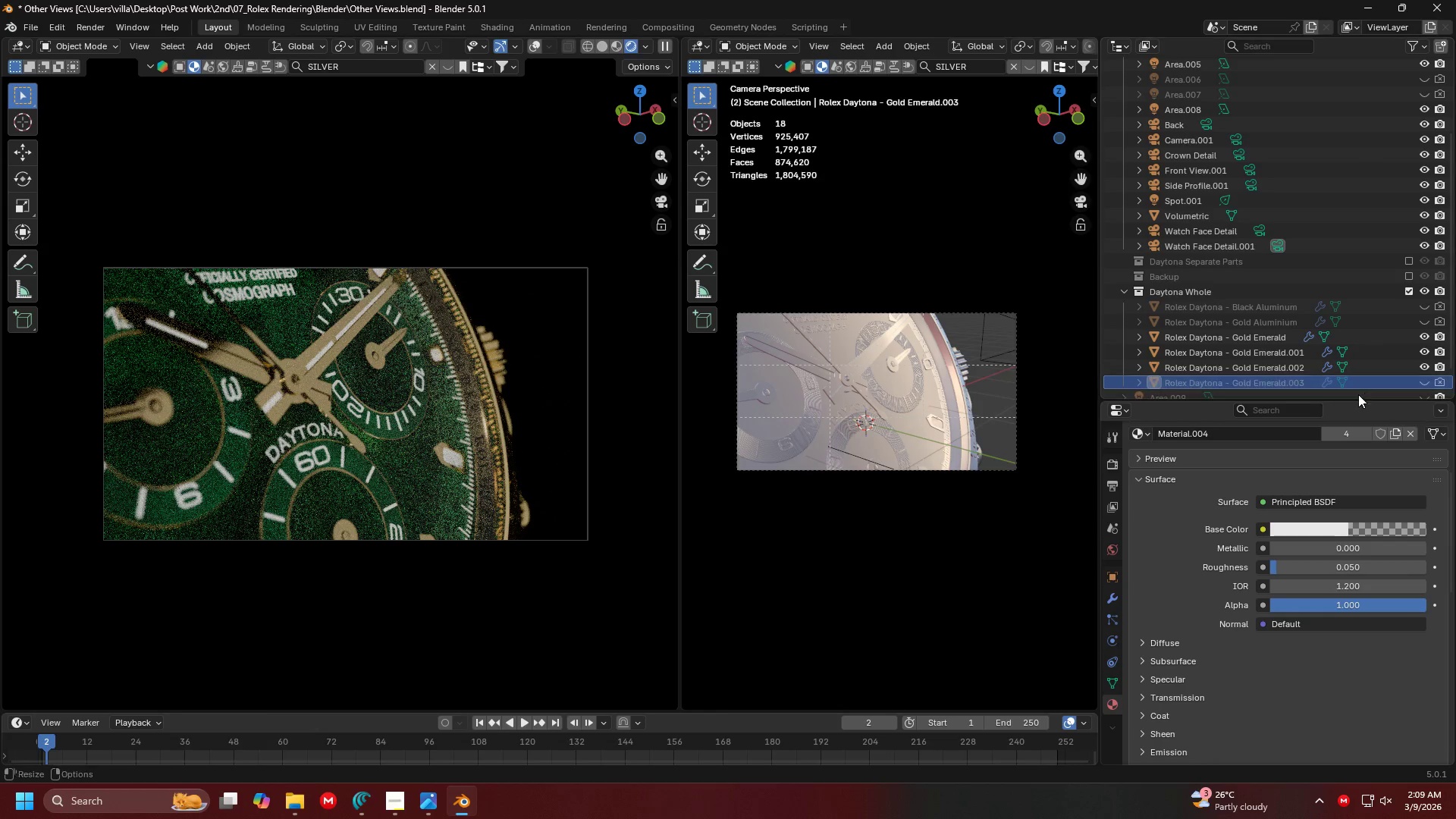 
left_click([1310, 232])
 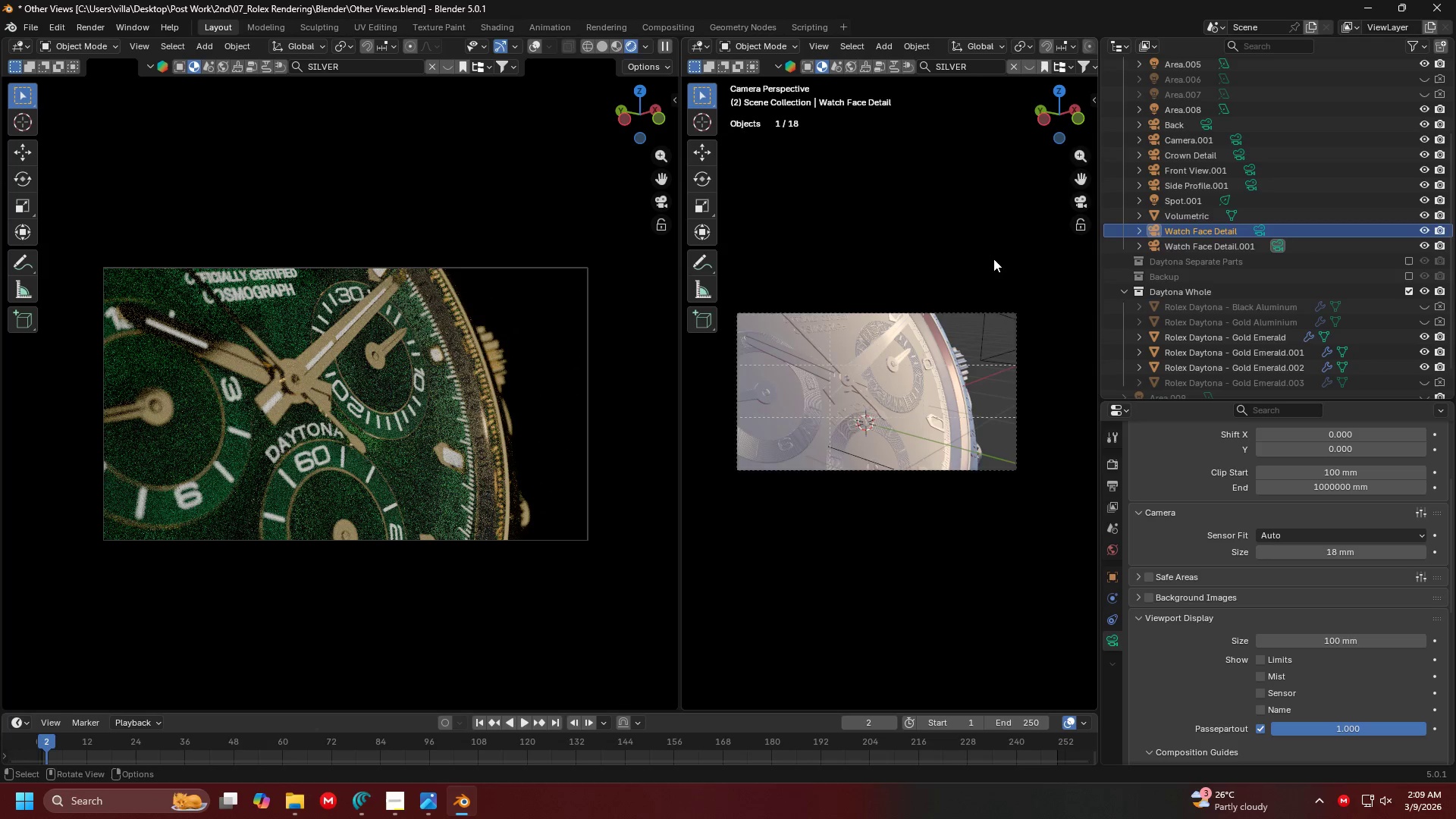 
right_click([818, 272])
 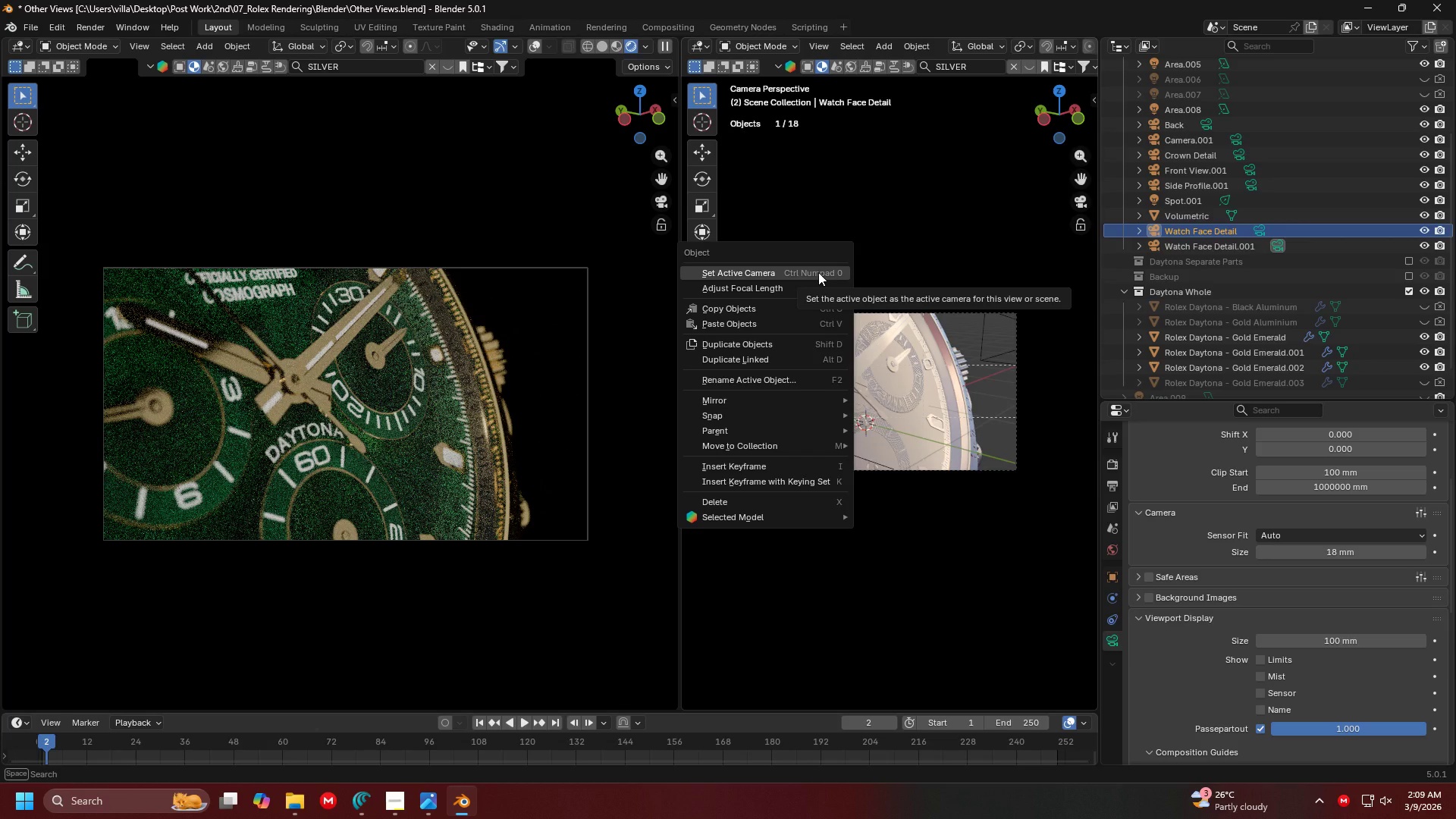 
left_click([818, 272])
 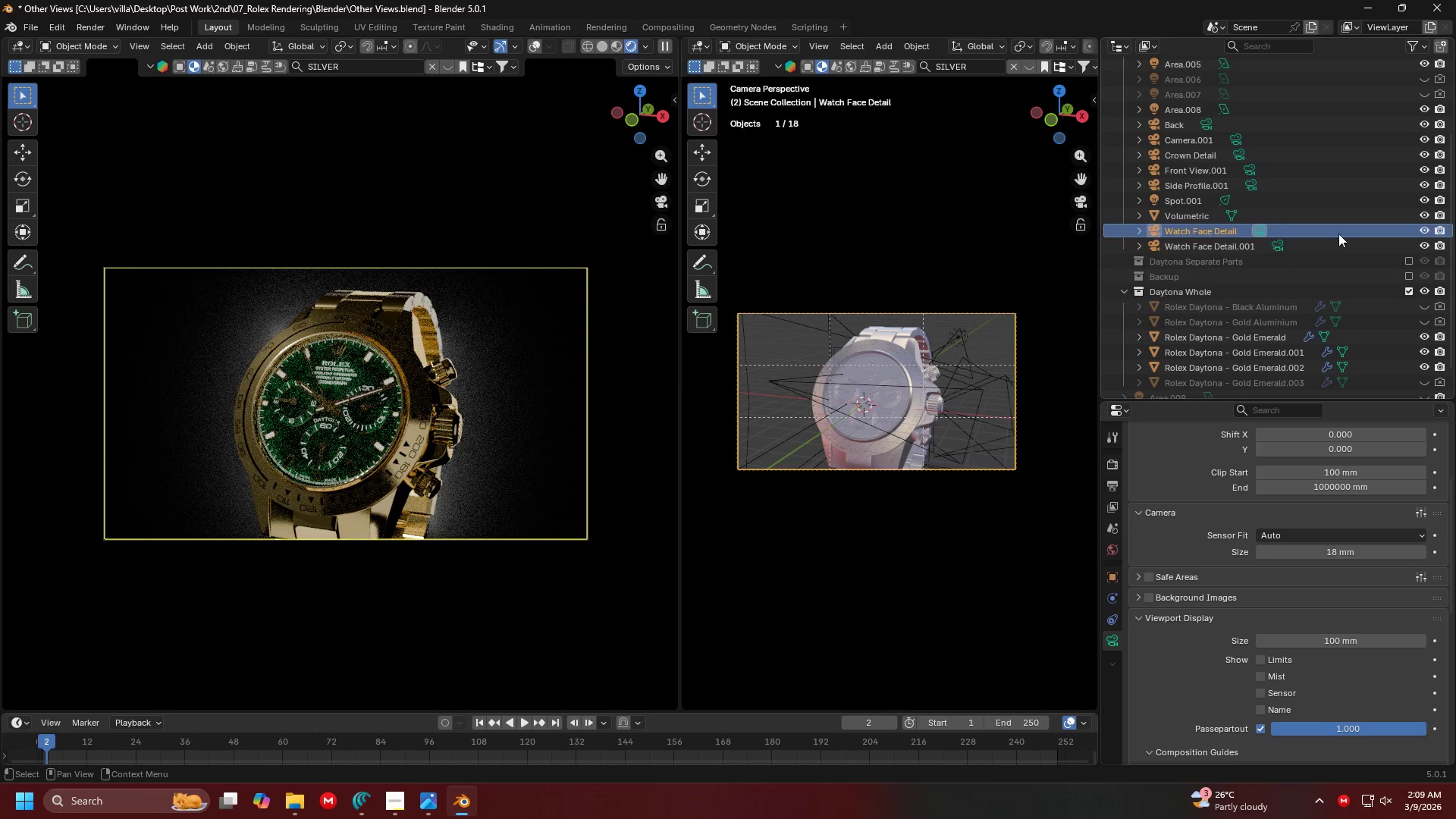 
scroll: coordinate [1386, 298], scroll_direction: down, amount: 3.0
 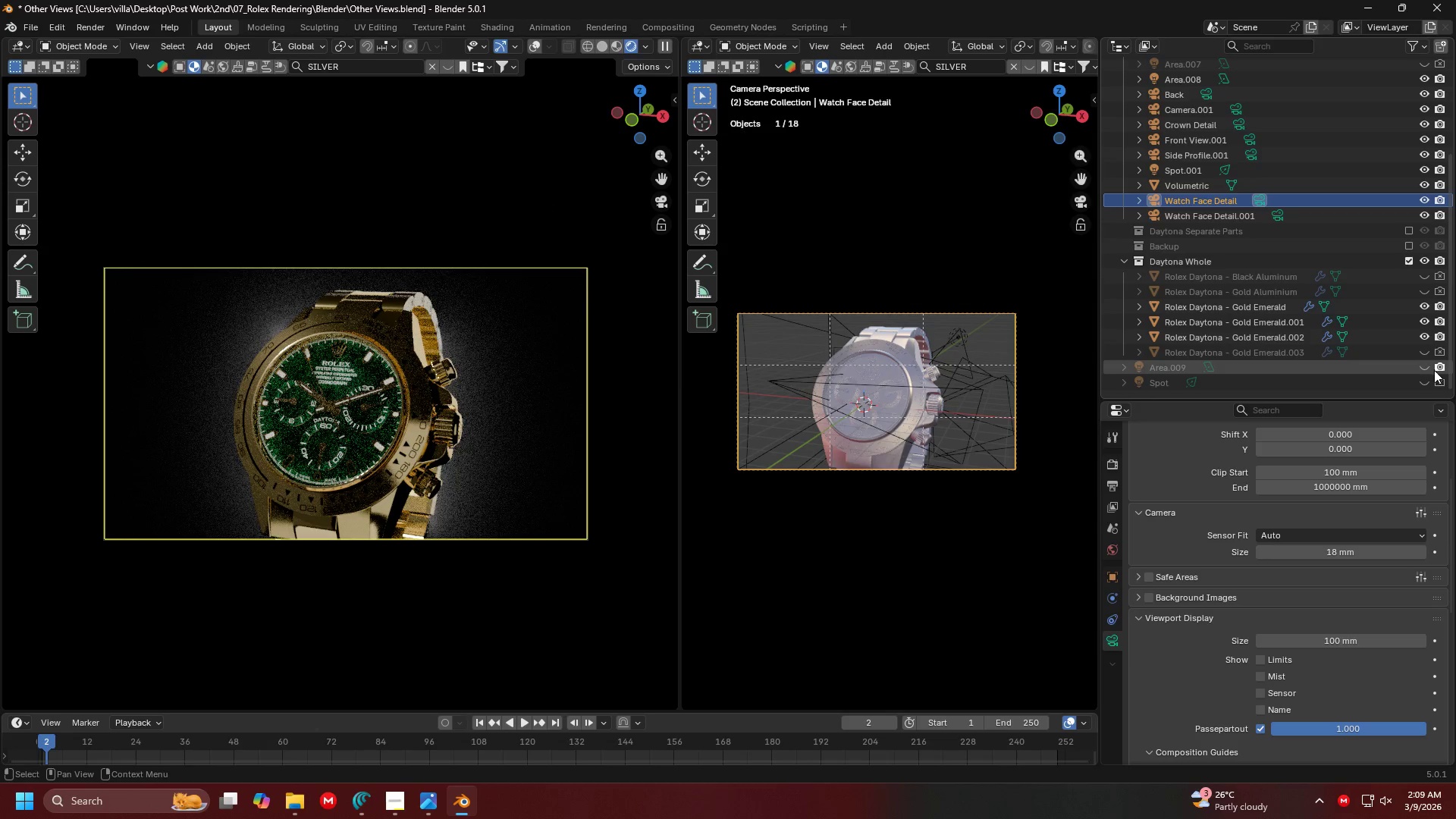 
left_click([1428, 362])
 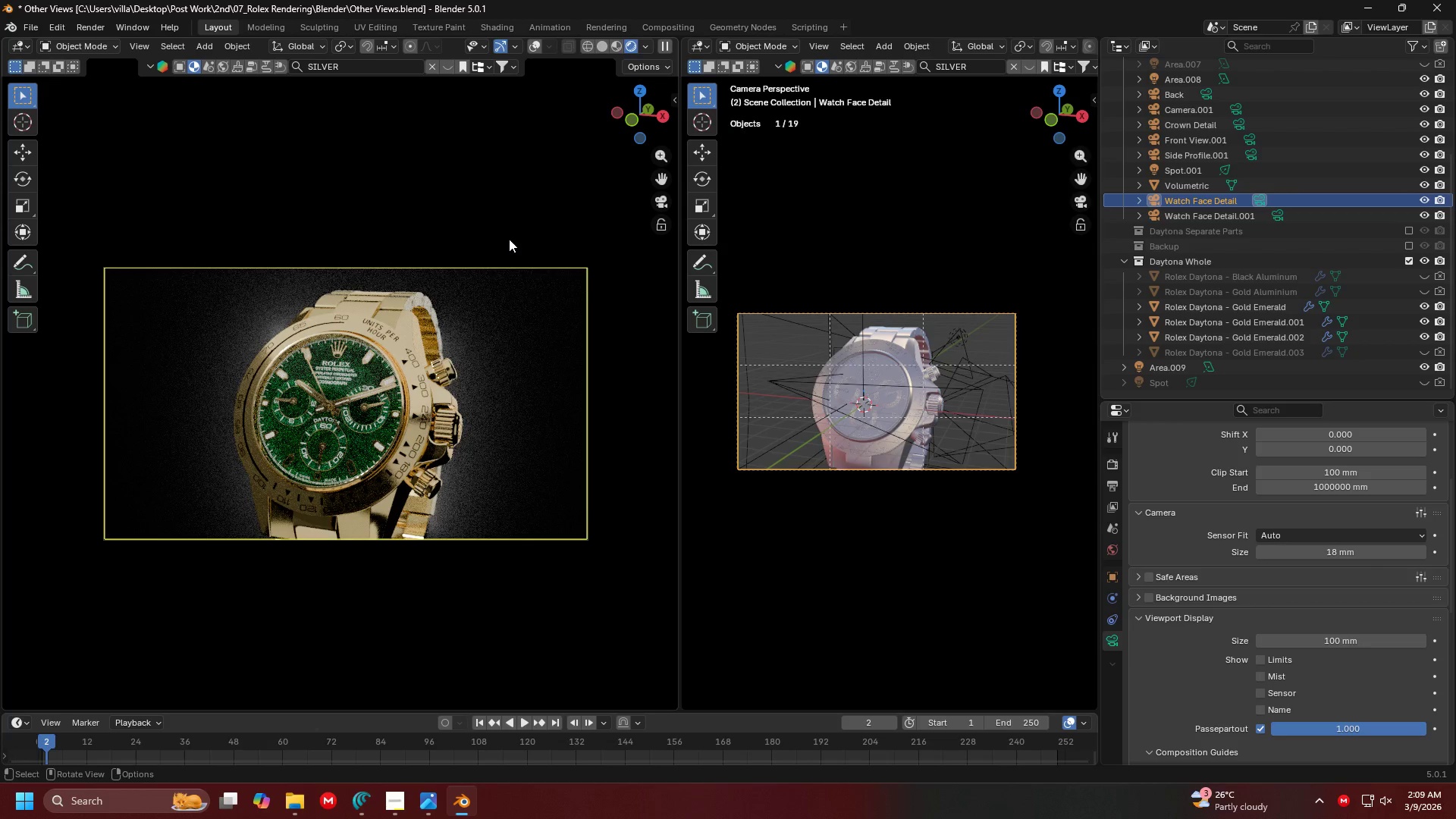 
wait(5.31)
 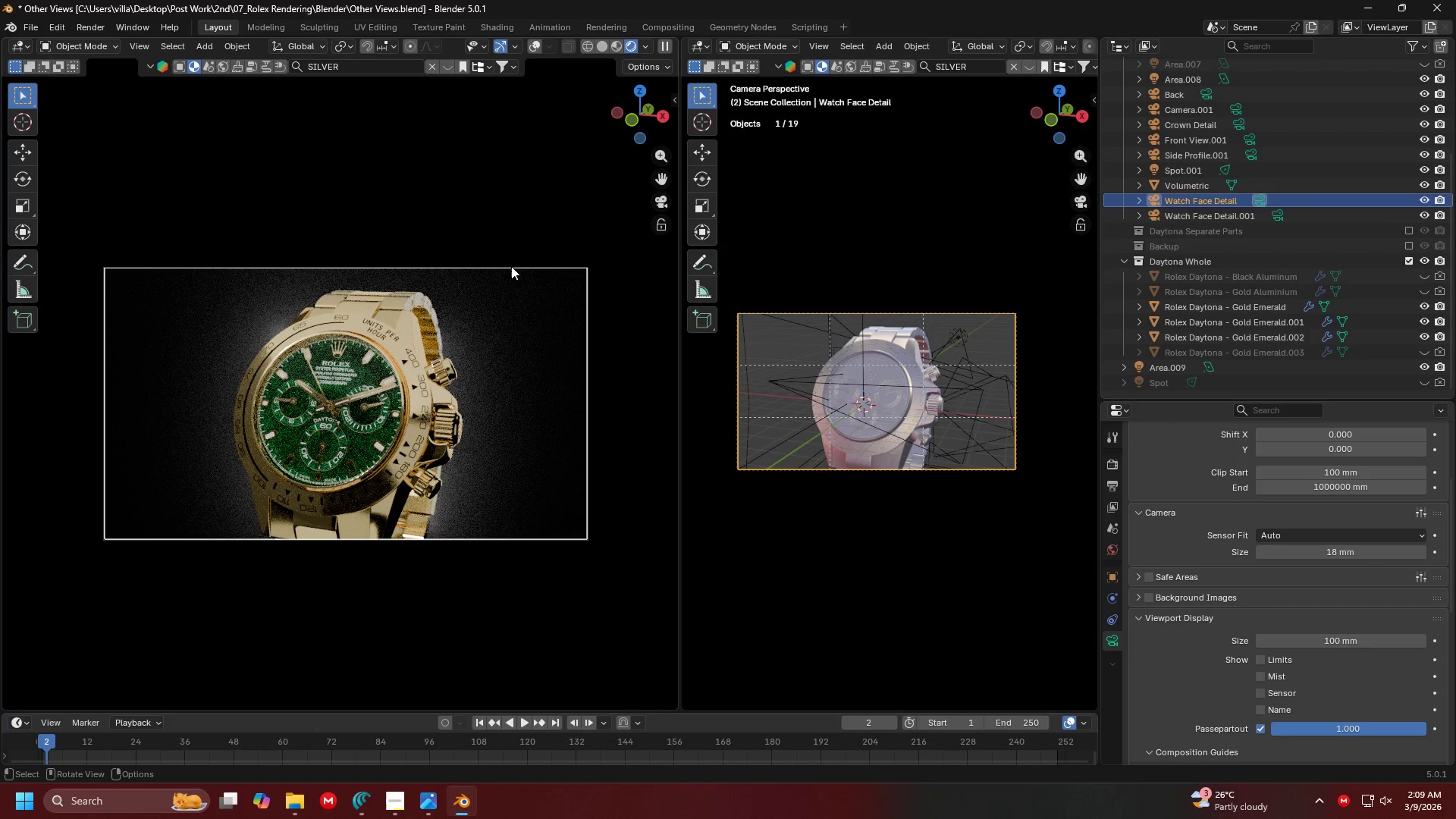 
key(Control+ControlLeft)
 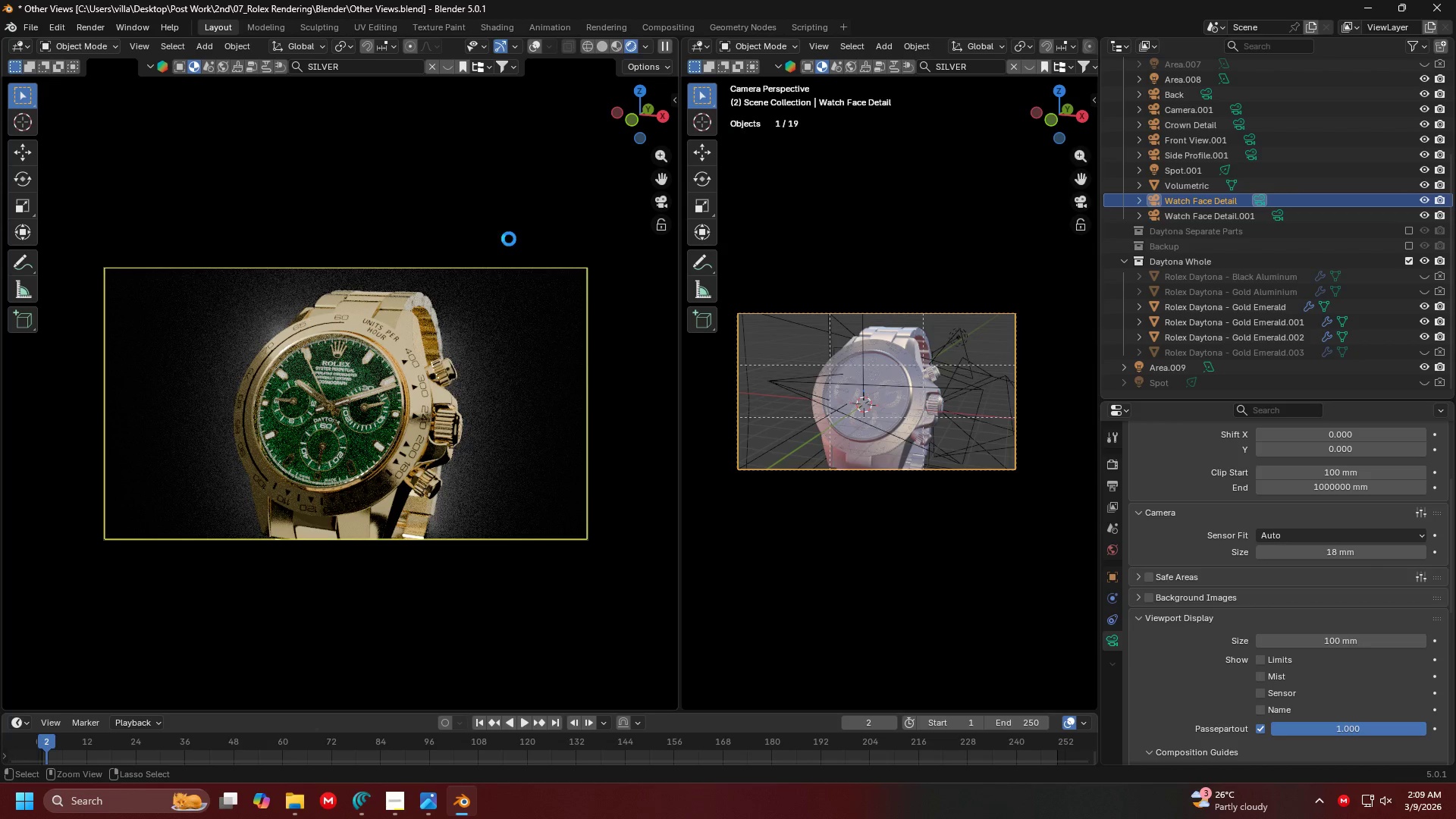 
key(Control+S)
 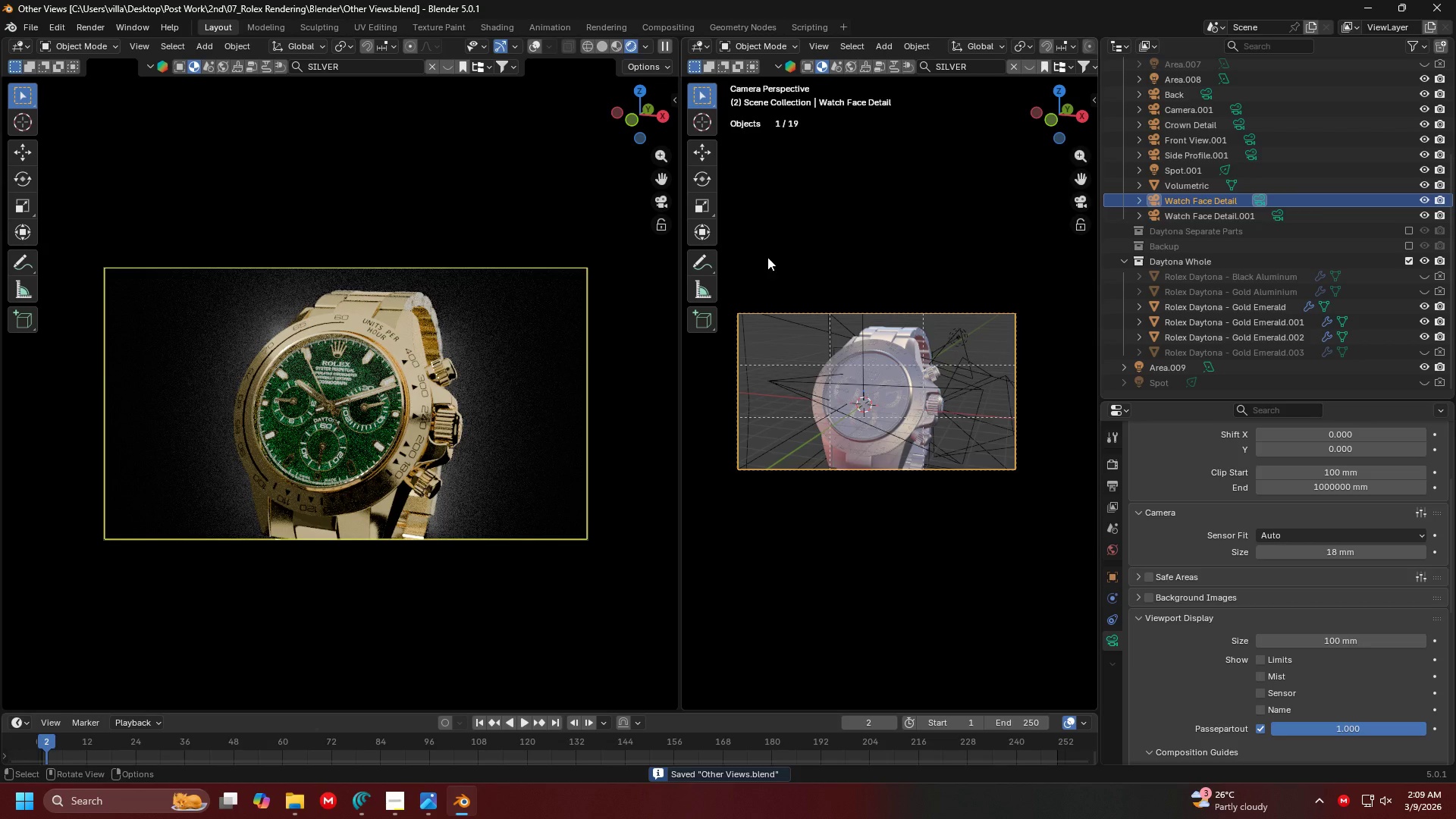 
wait(7.17)
 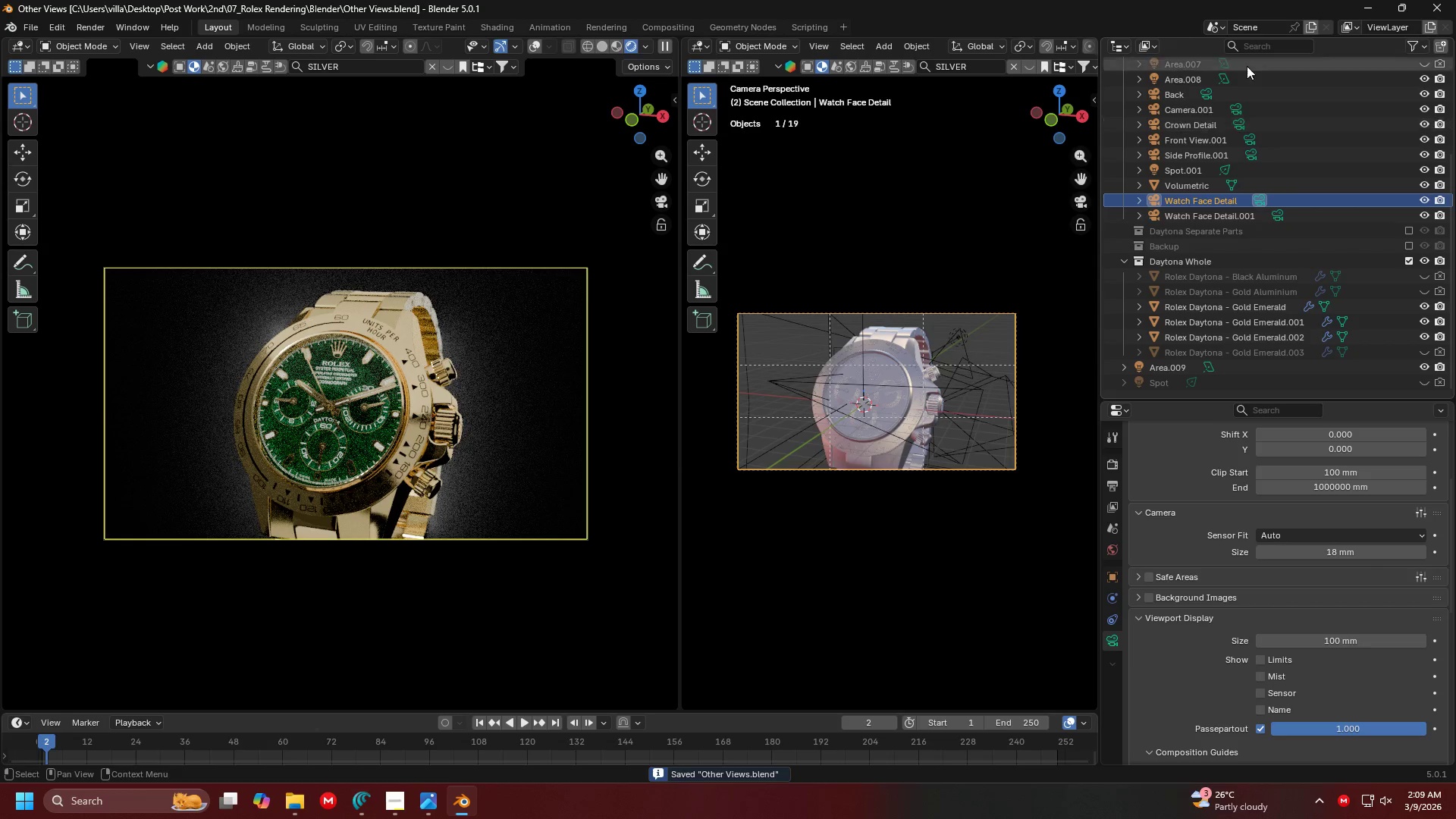 
left_click([1432, 13])